 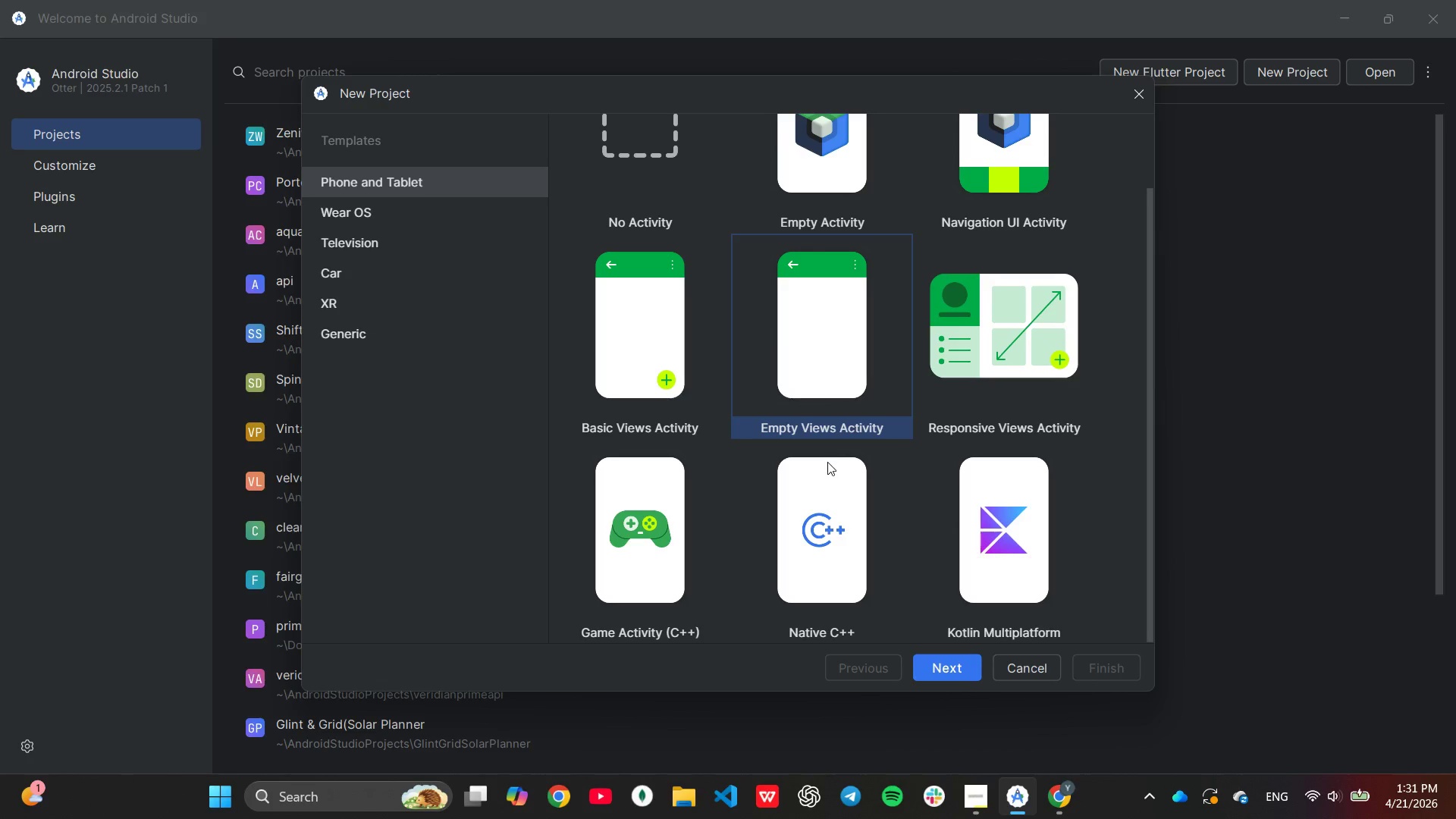 
left_click([949, 661])
 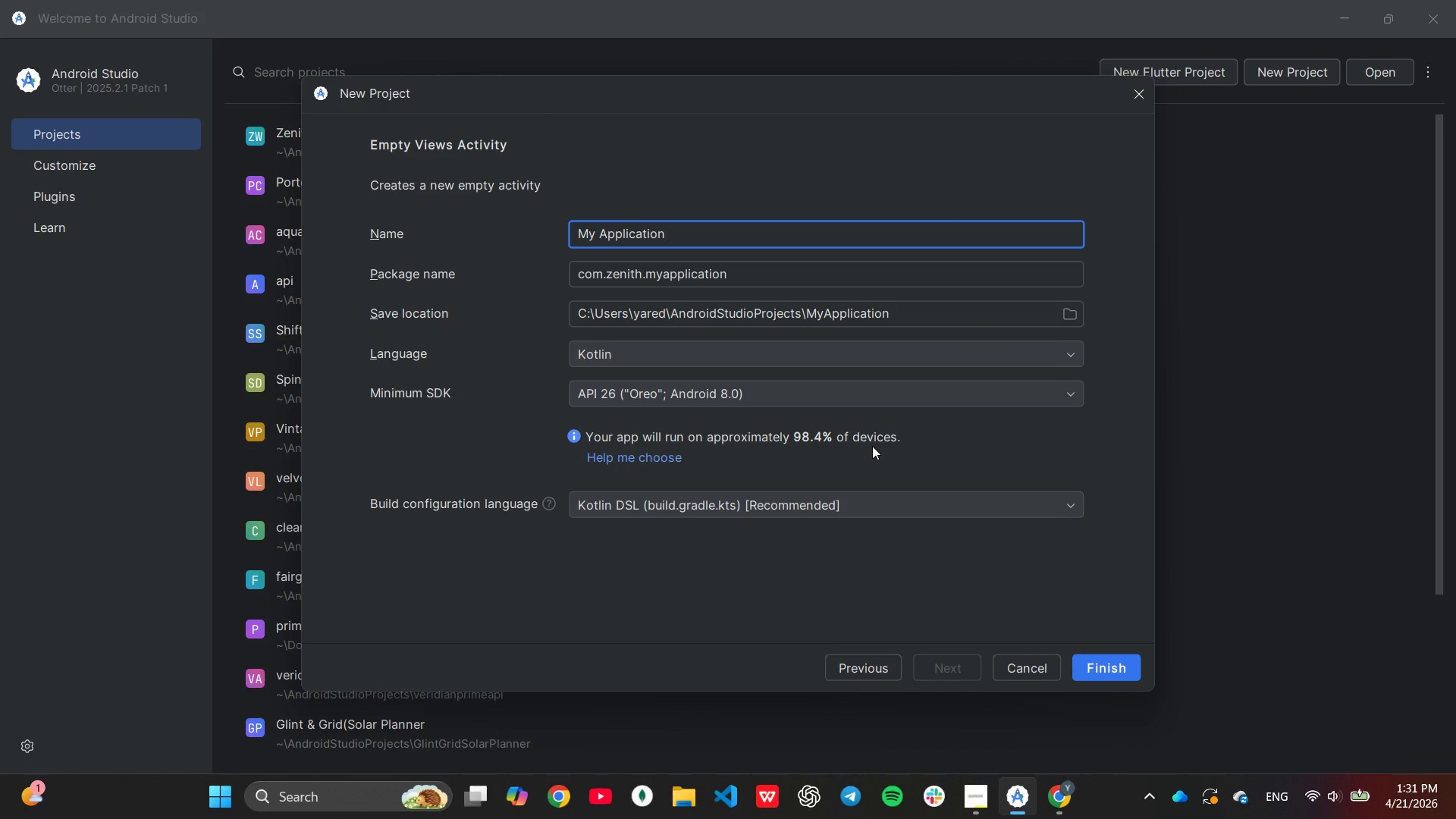 
hold_key(key=Backspace, duration=1.11)
 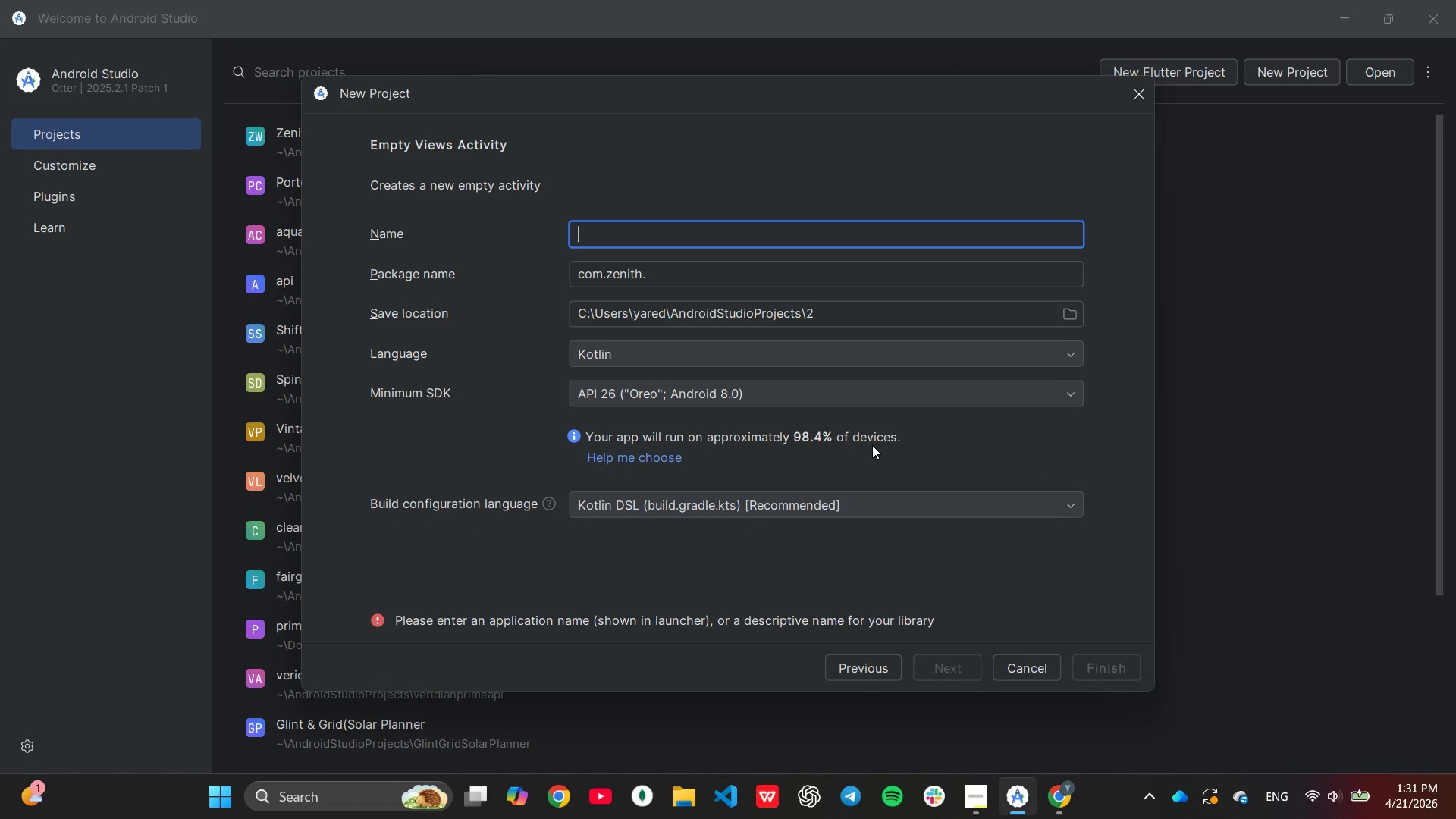 
type(PrecisionRest)
 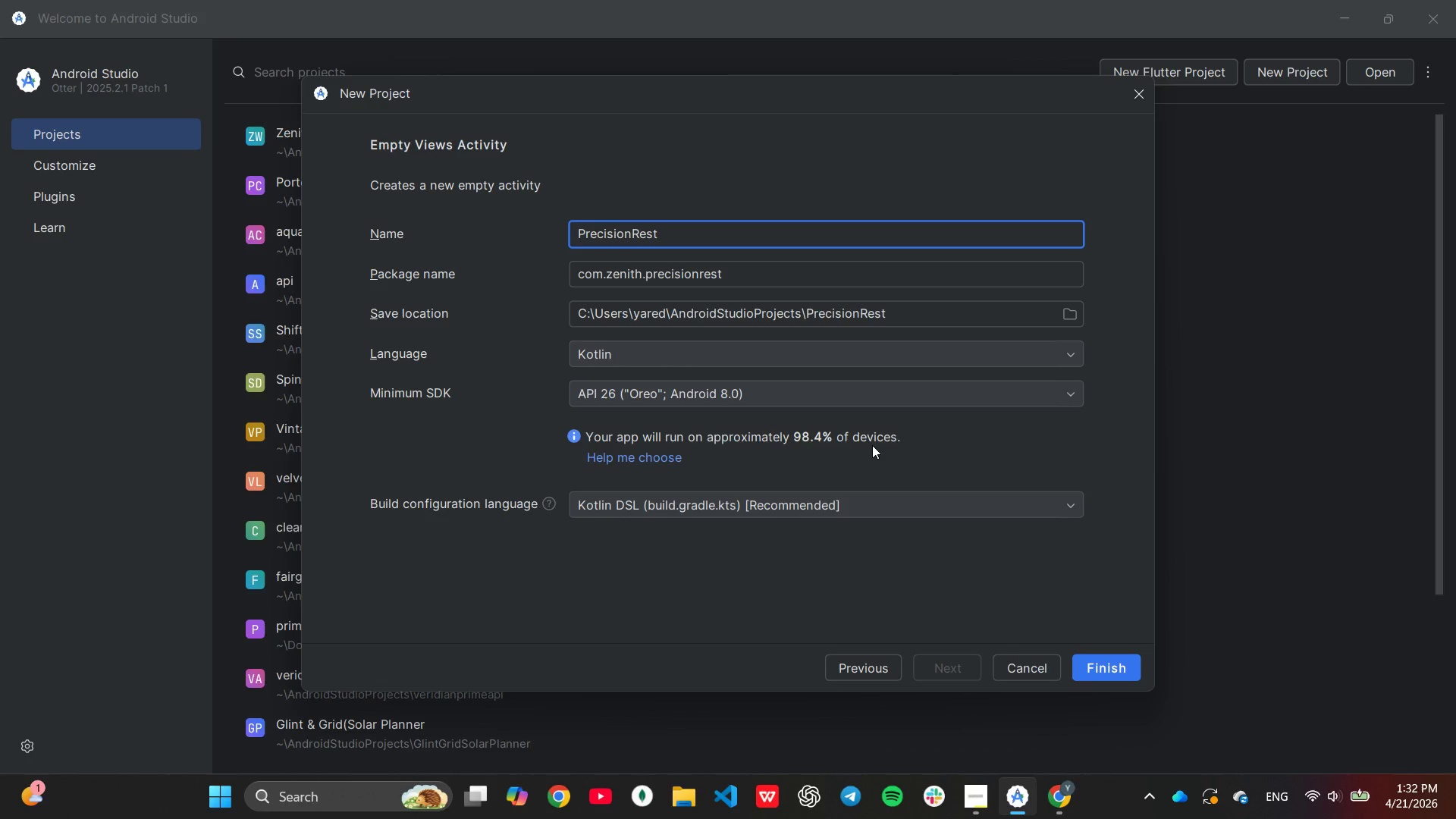 
wait(6.41)
 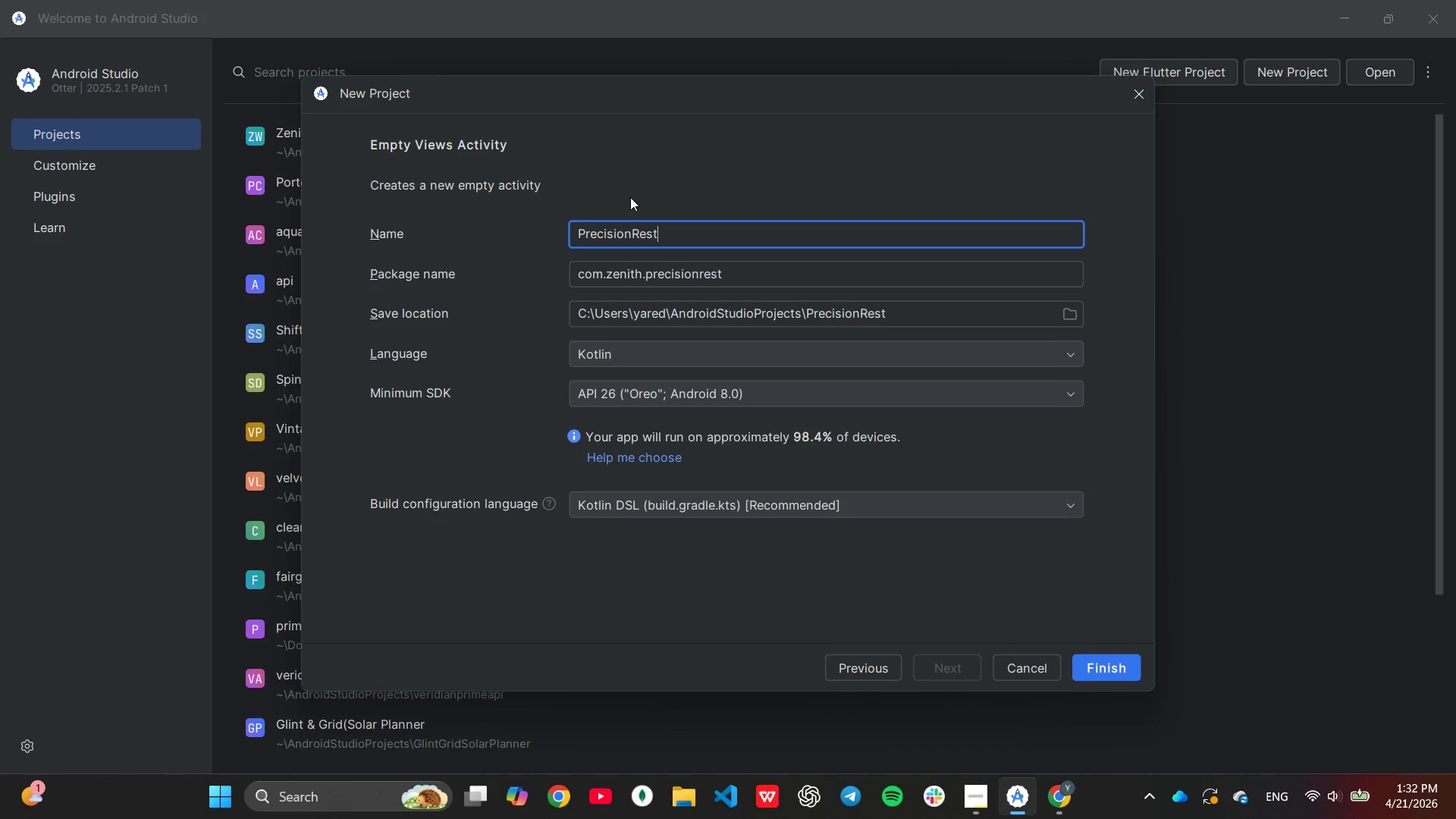 
left_click([642, 281])
 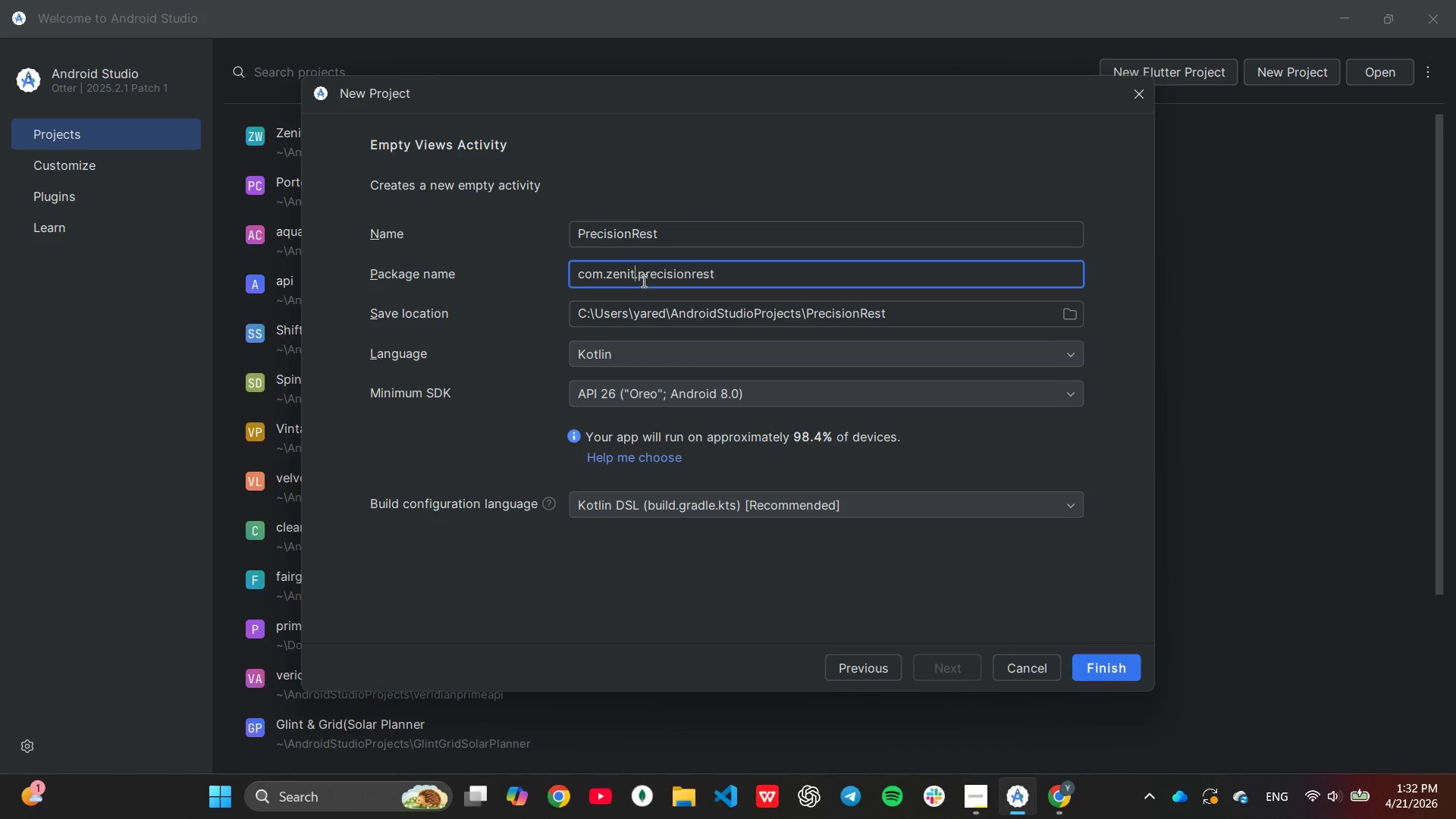 
key(Backspace)
key(Backspace)
key(Backspace)
key(Backspace)
key(Backspace)
key(Backspace)
type(rarecut)
 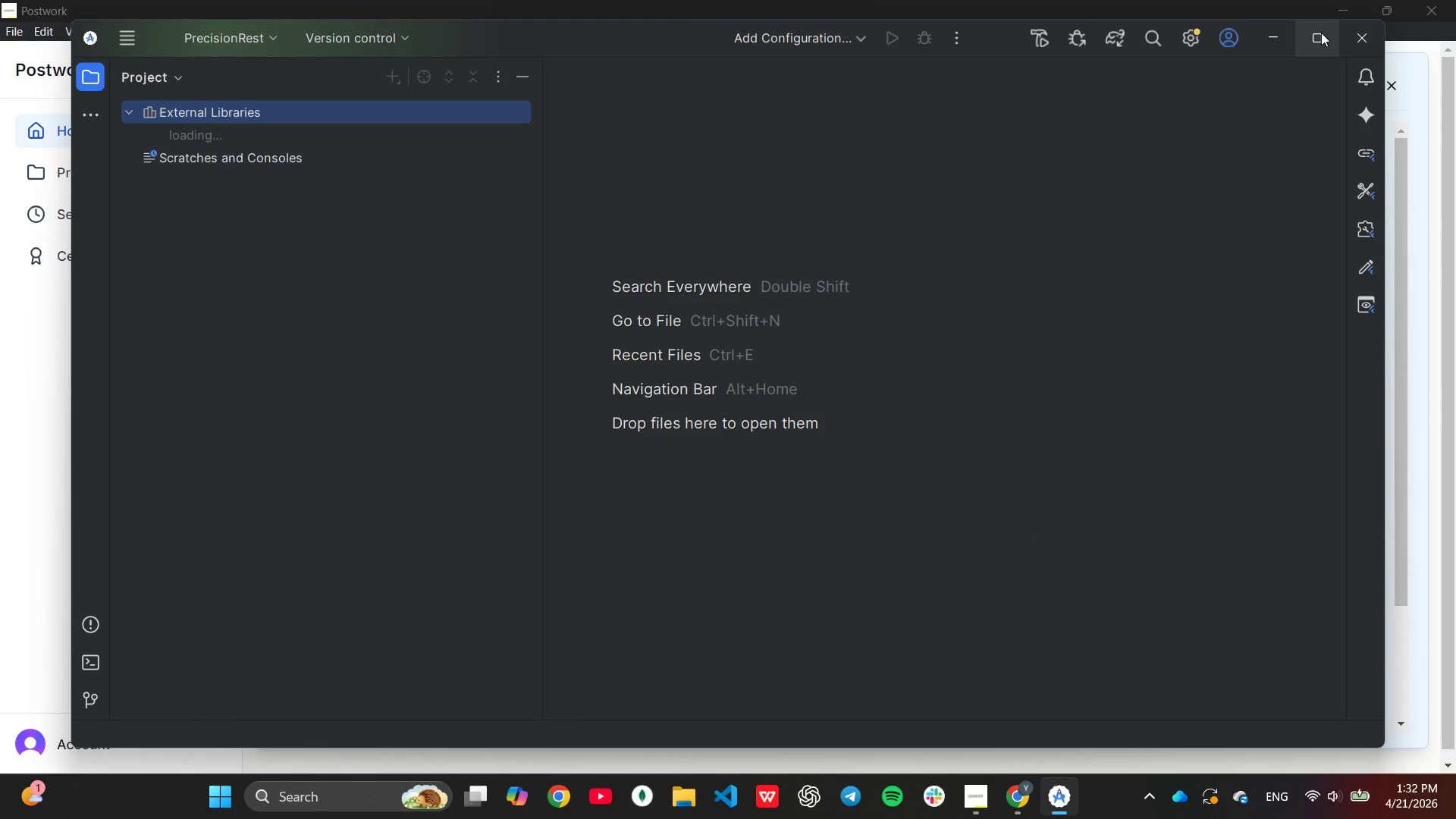 
wait(19.2)
 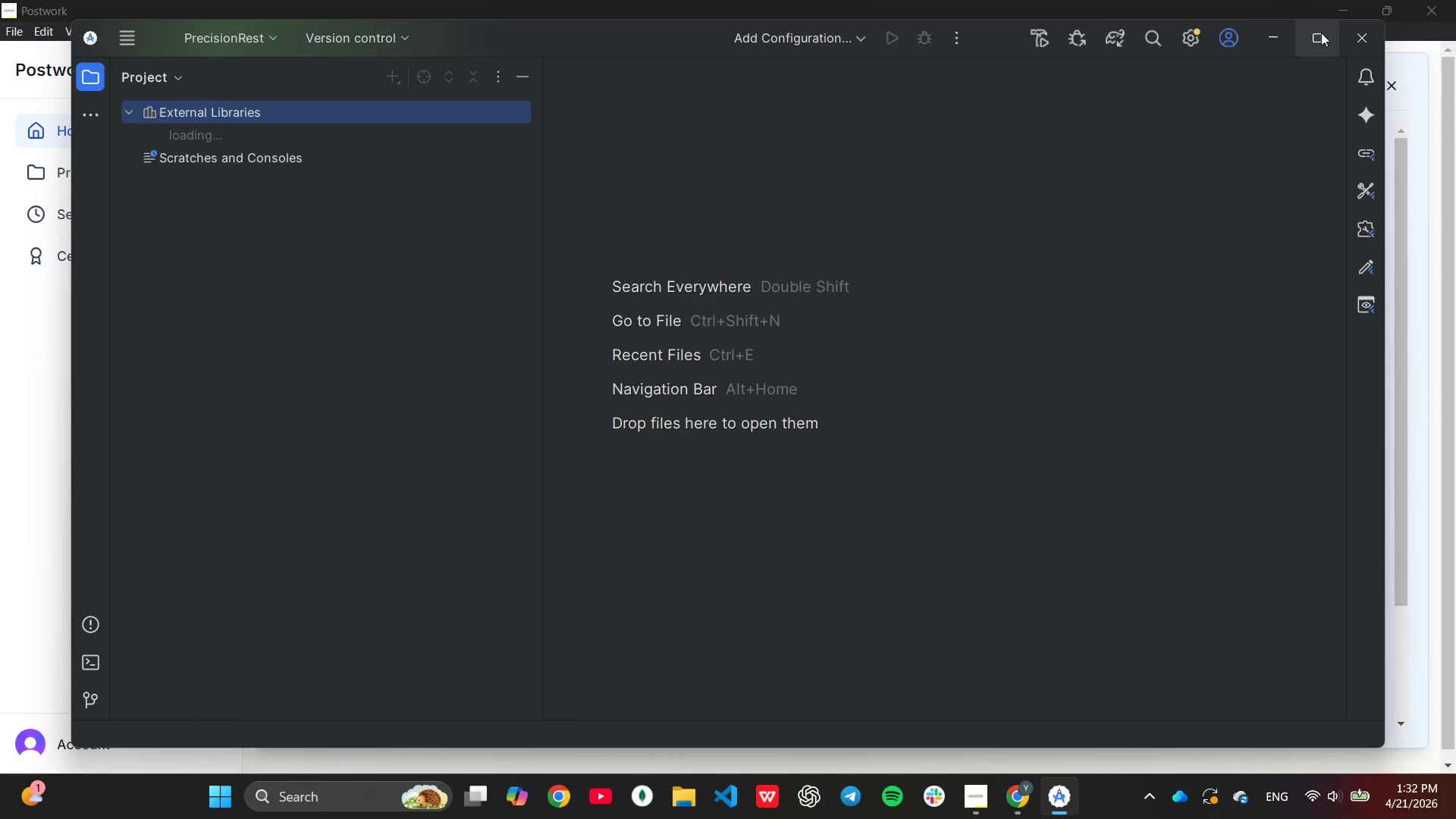 
left_click([1426, 94])
 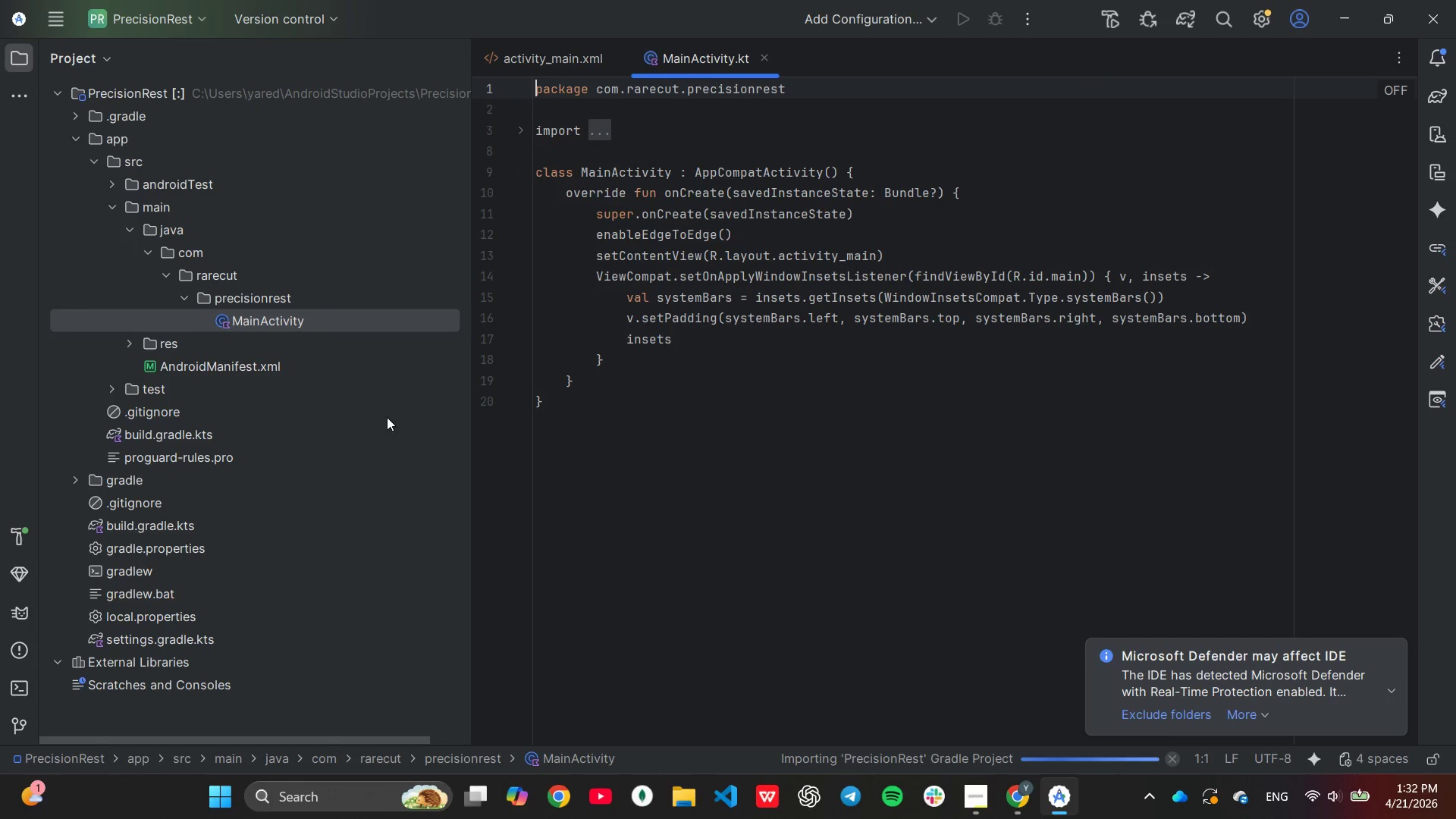 
scroll: coordinate [174, 333], scroll_direction: up, amount: 3.0
 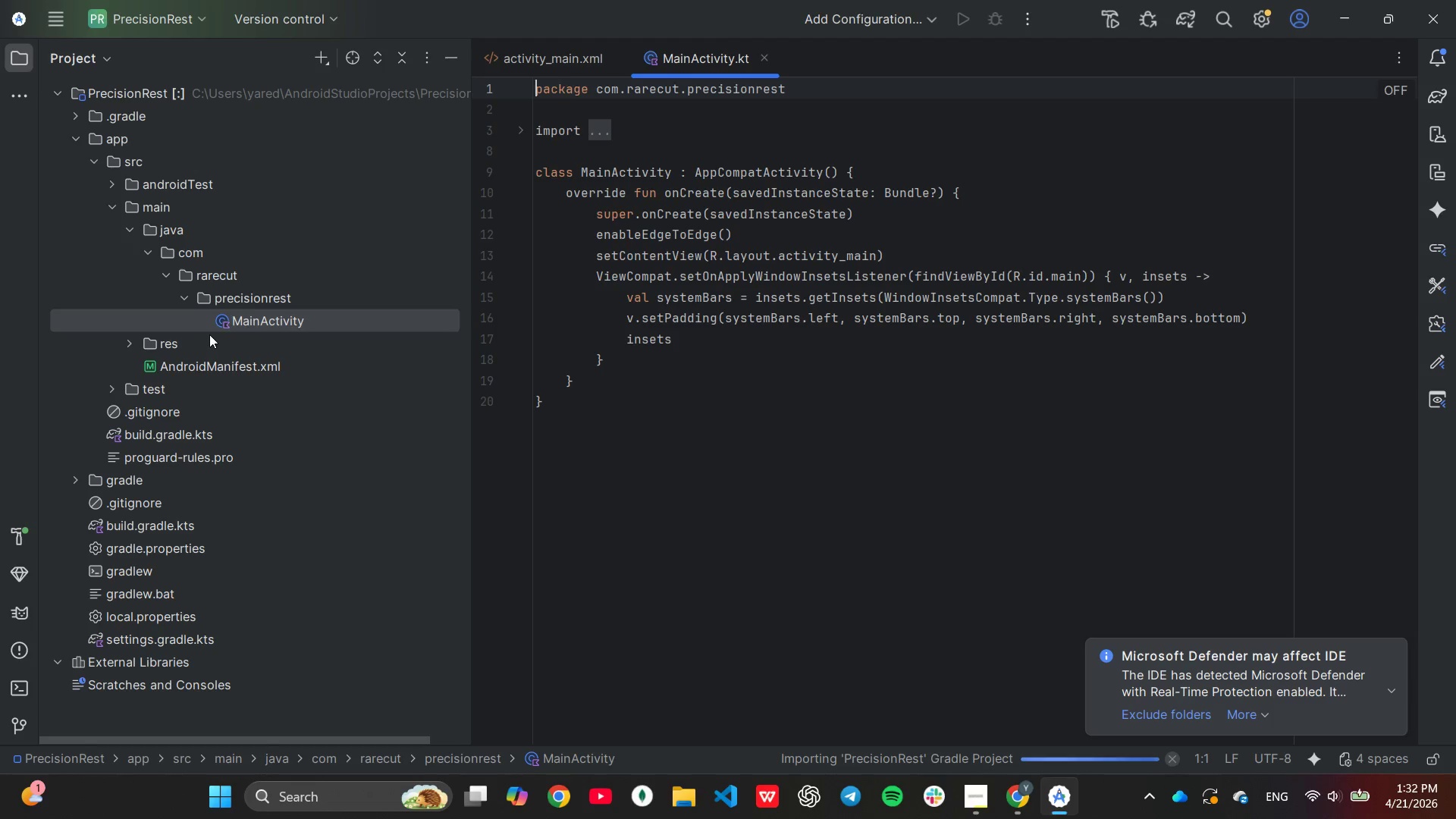 
wait(10.08)
 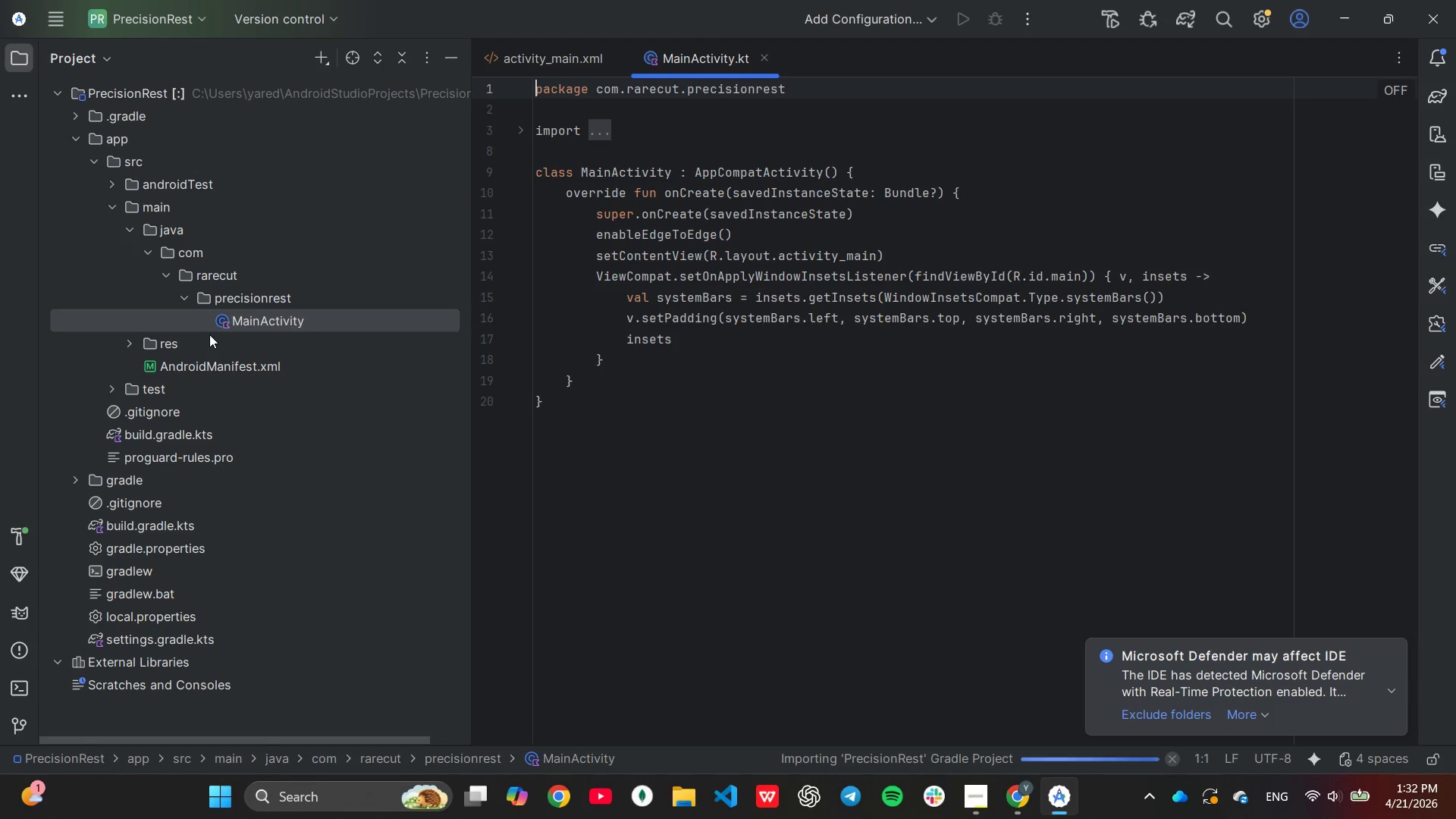 
left_click([161, 439])
 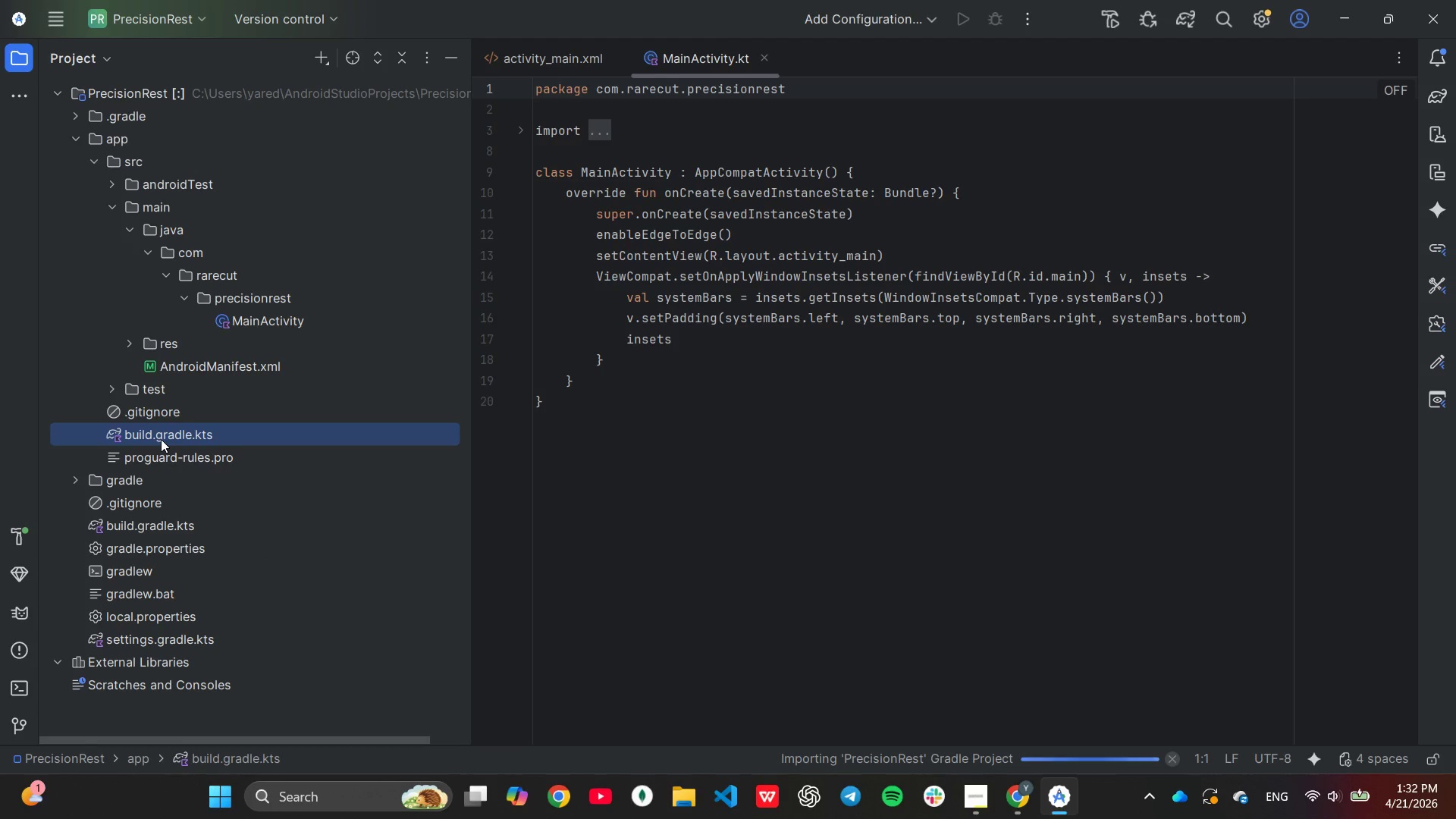 
left_click([161, 439])
 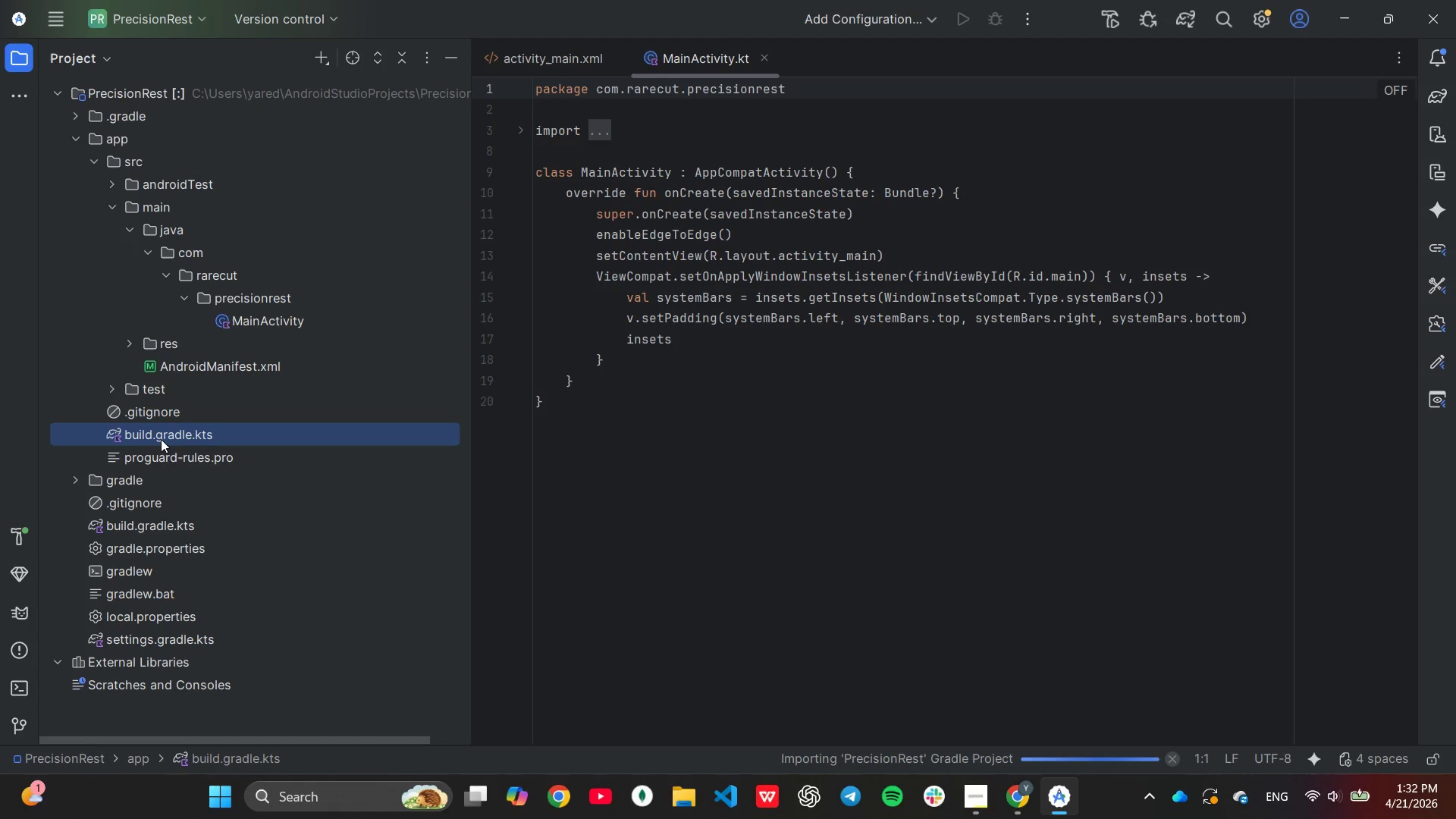 
double_click([161, 438])
 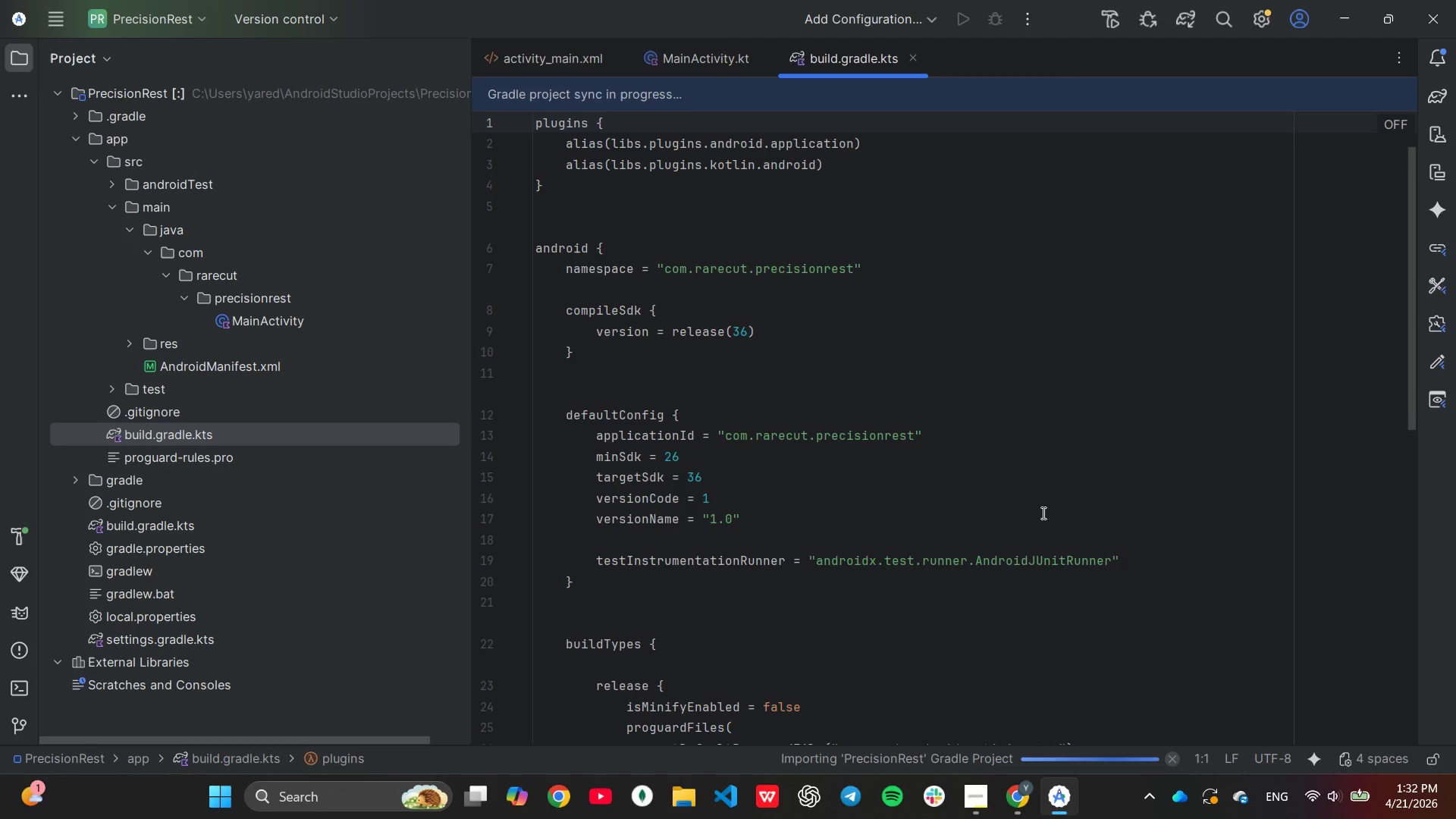 
scroll: coordinate [1040, 513], scroll_direction: down, amount: 12.0
 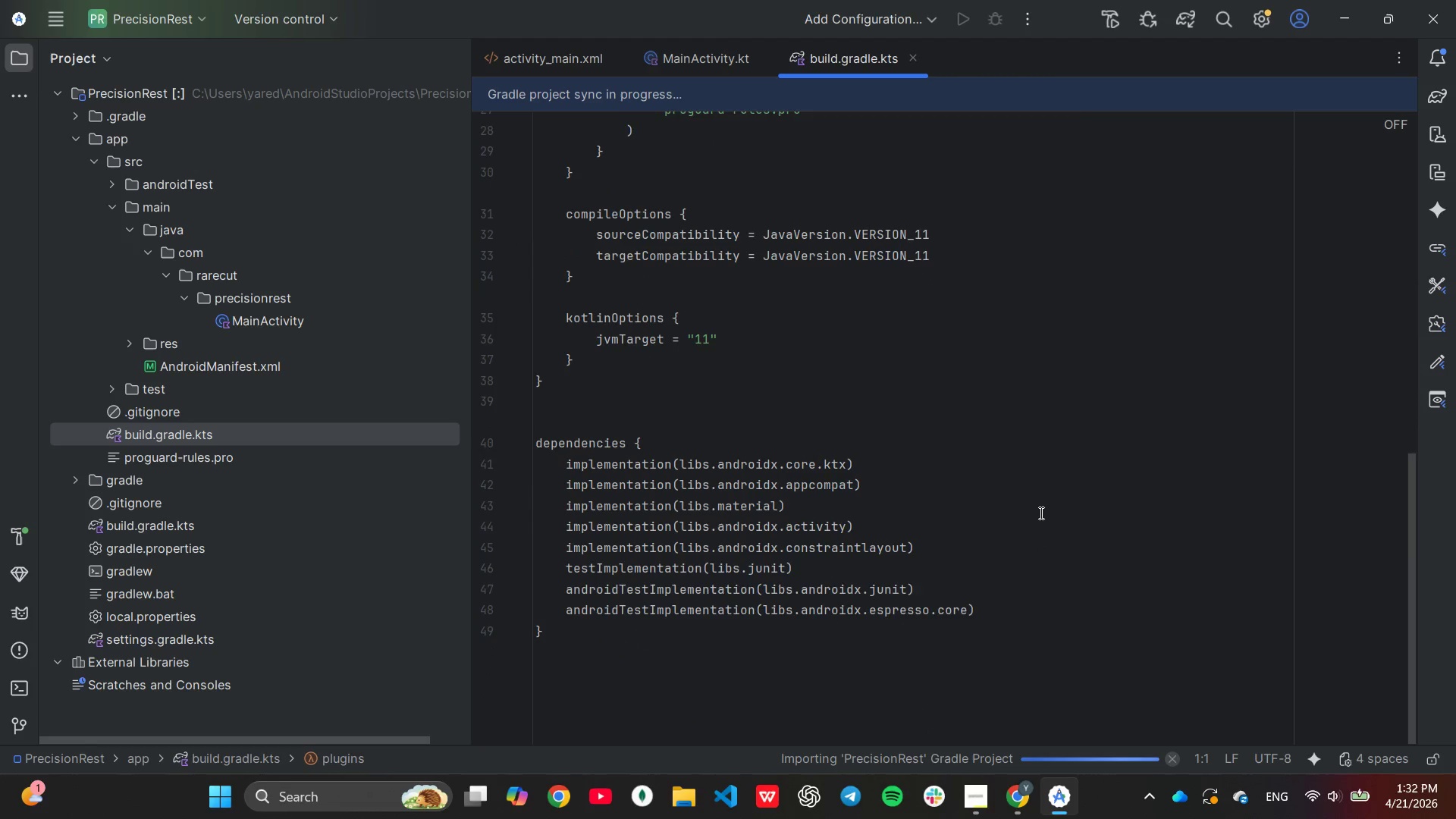 
scroll: coordinate [1040, 513], scroll_direction: up, amount: 4.0
 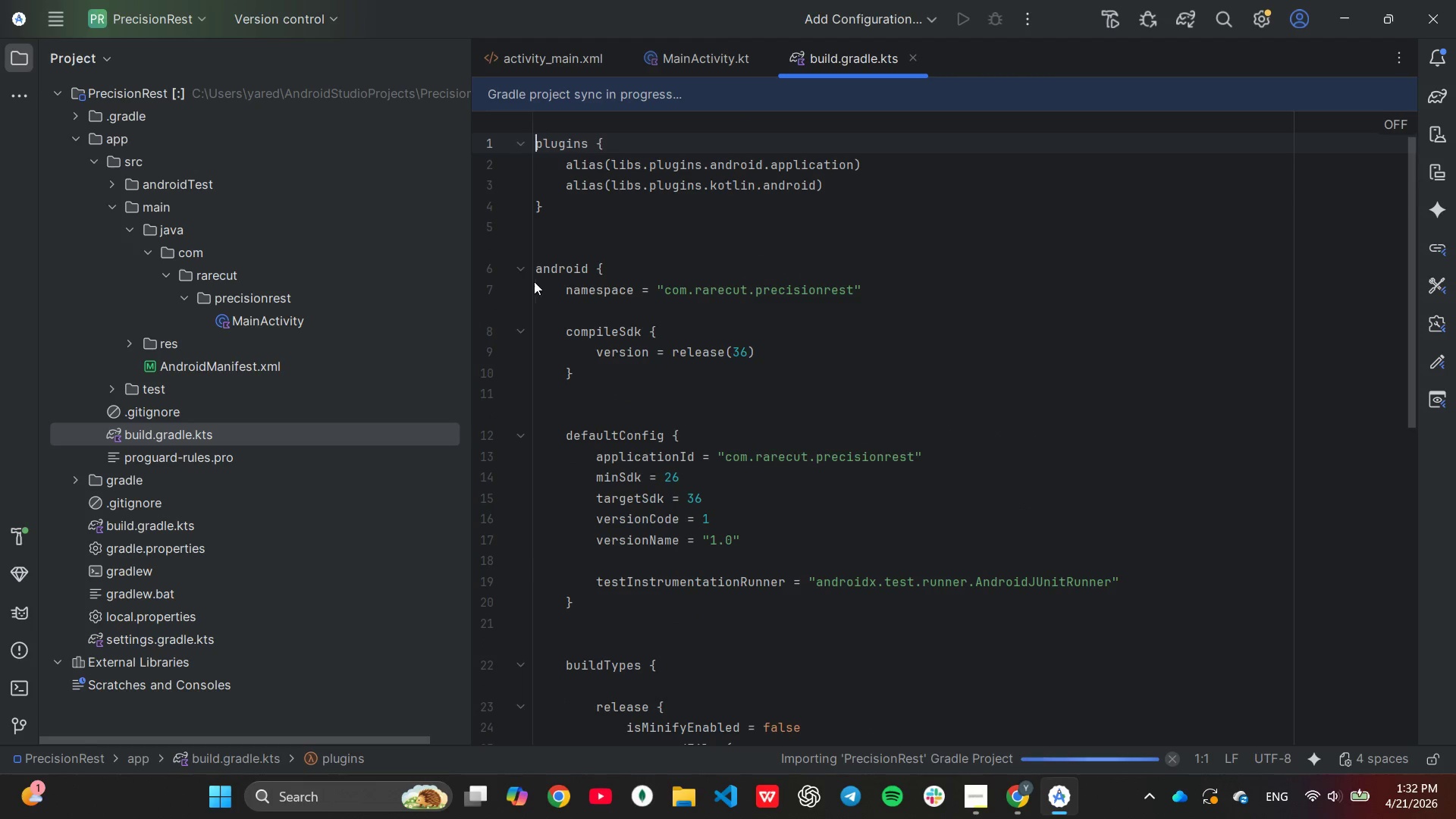 
left_click([603, 275])
 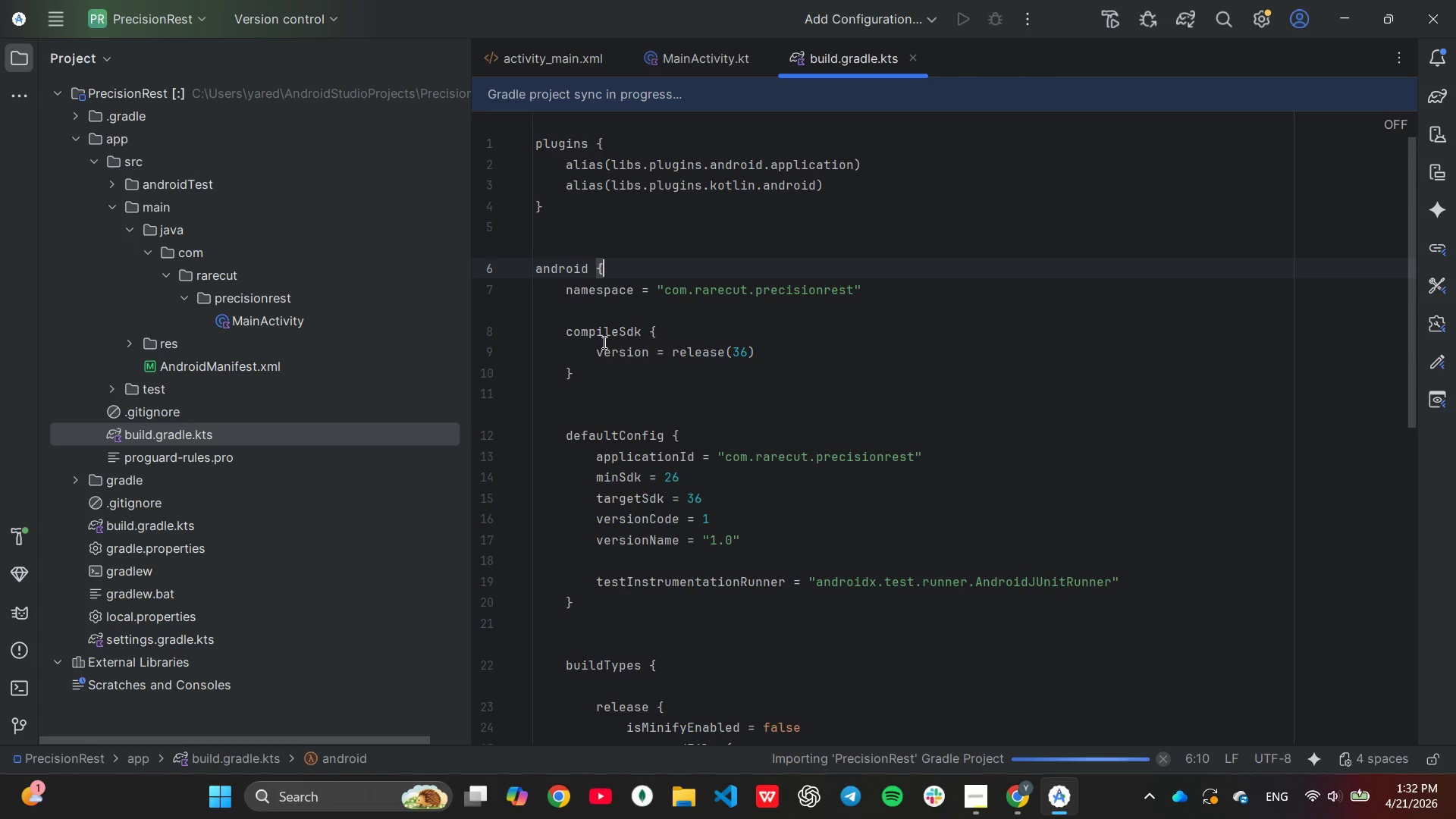 
scroll: coordinate [604, 394], scroll_direction: down, amount: 7.0
 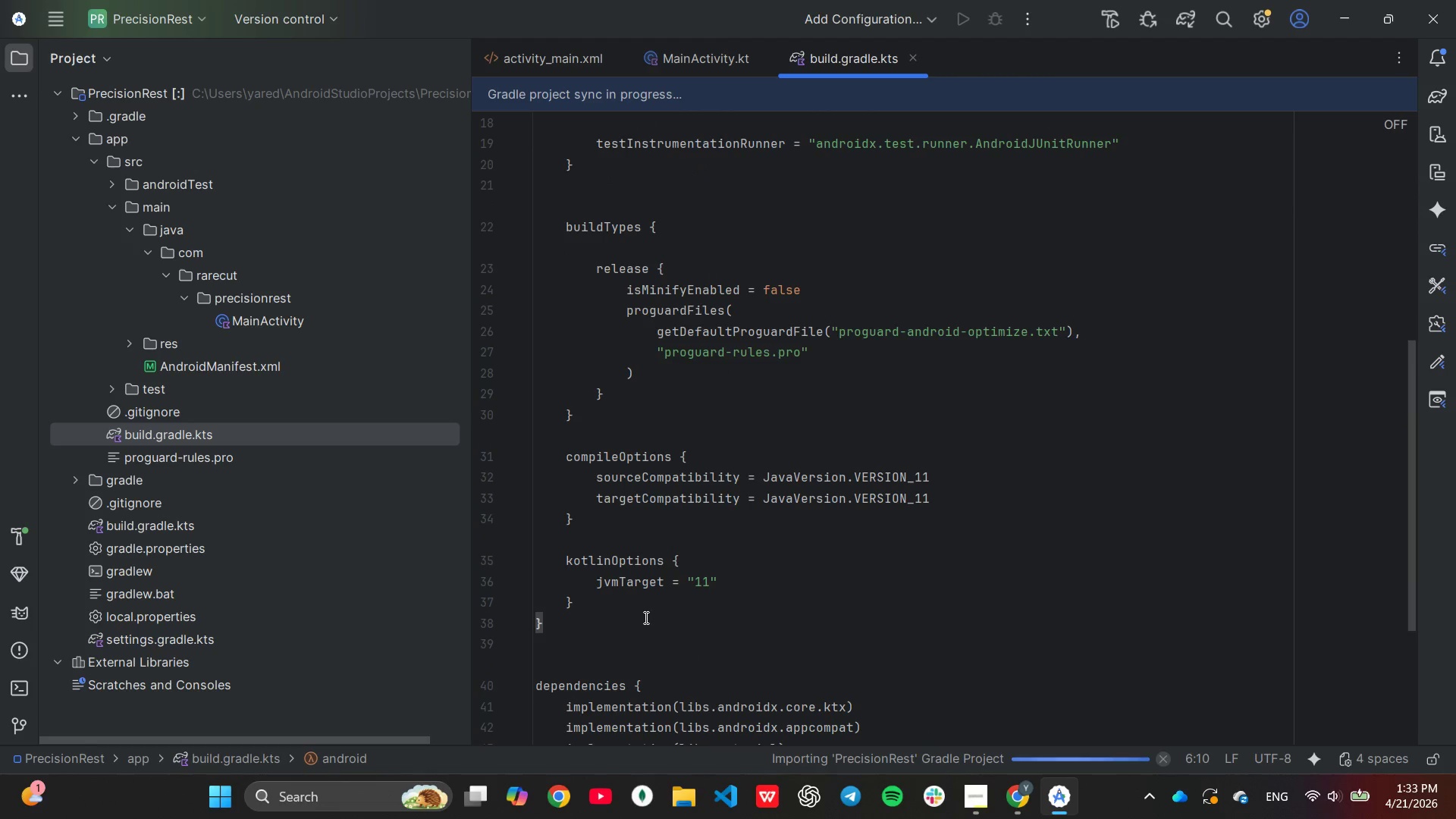 
left_click([644, 603])
 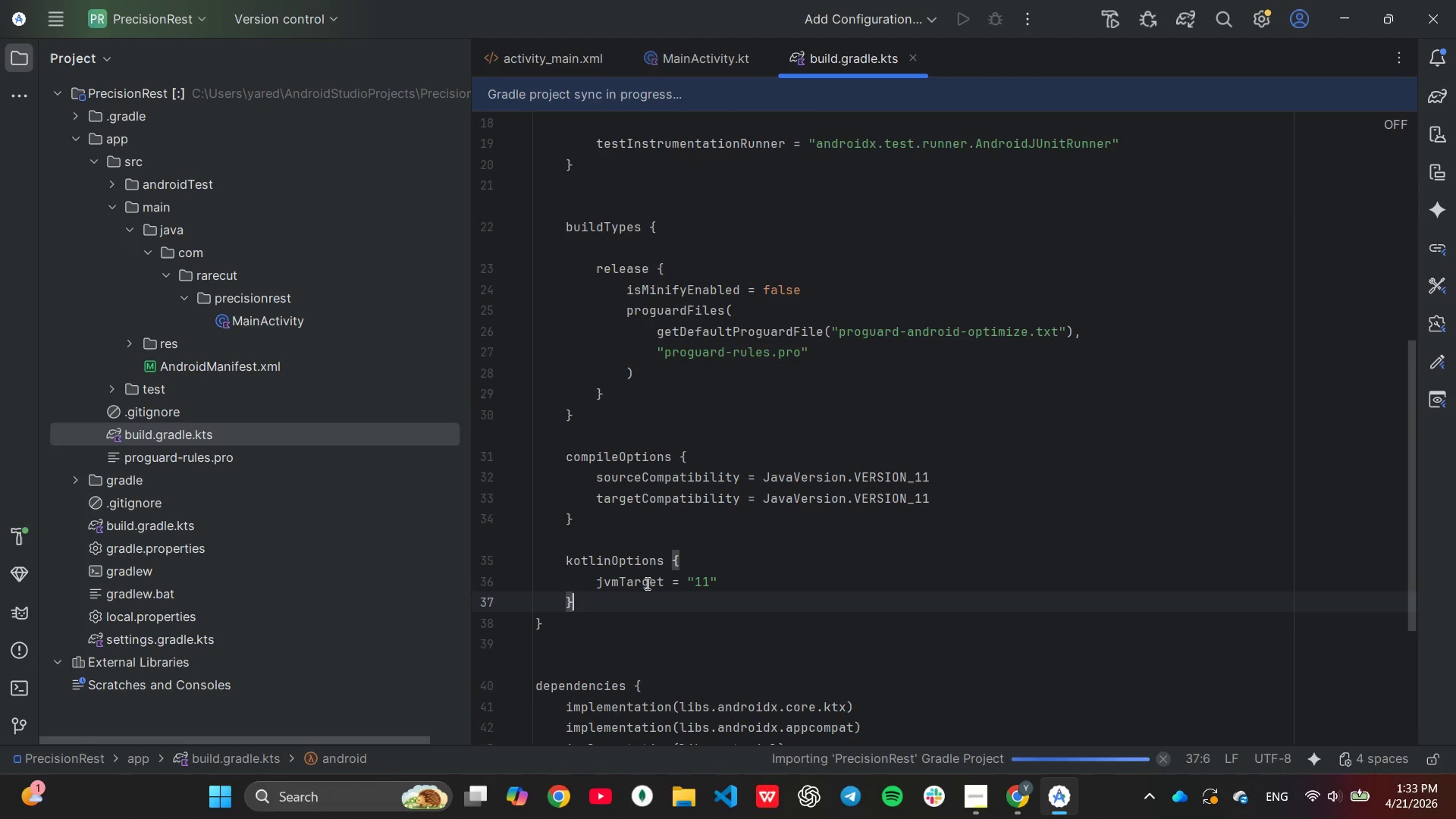 
key(Enter)
 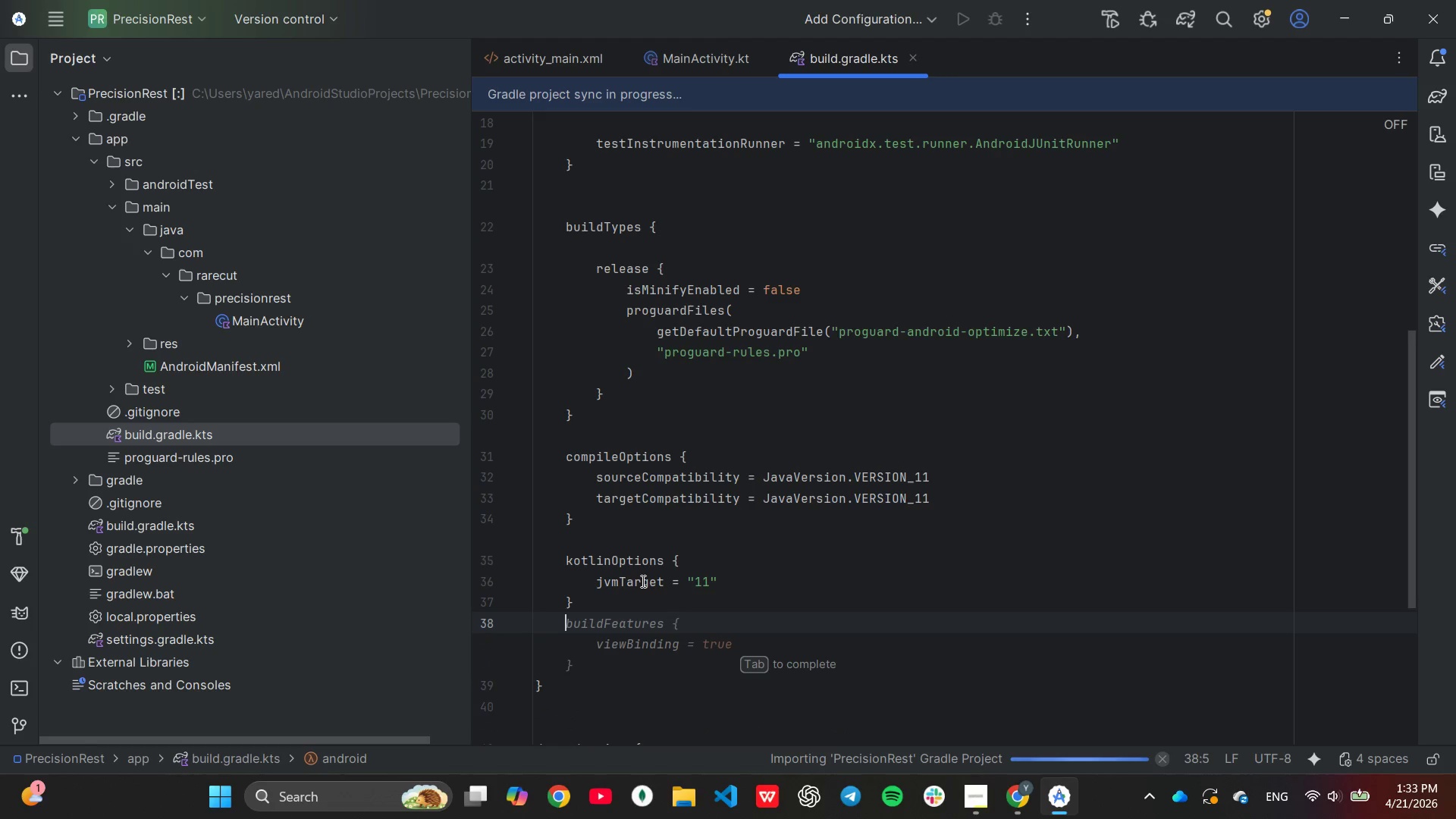 
wait(7.27)
 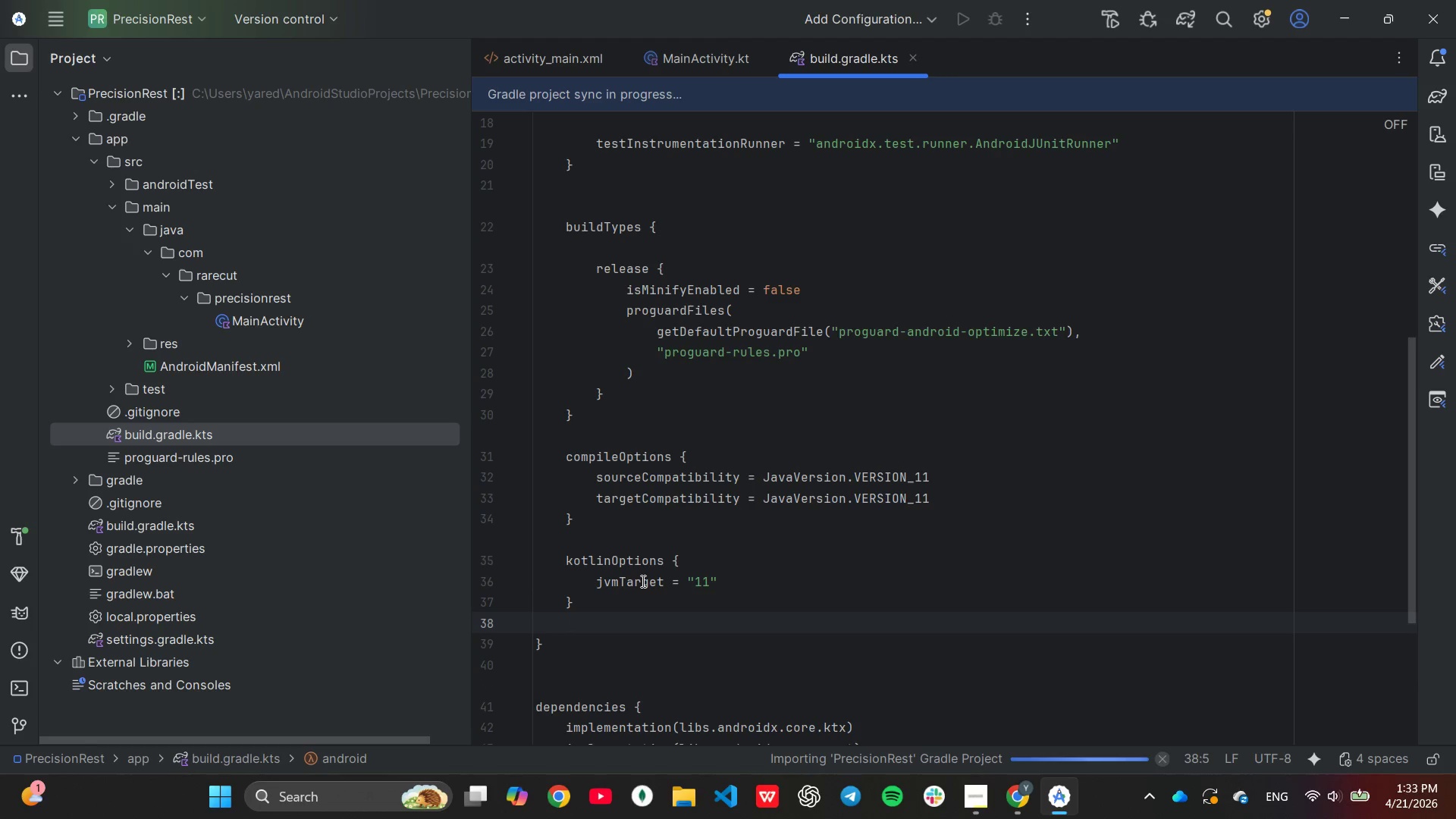 
key(Tab)
 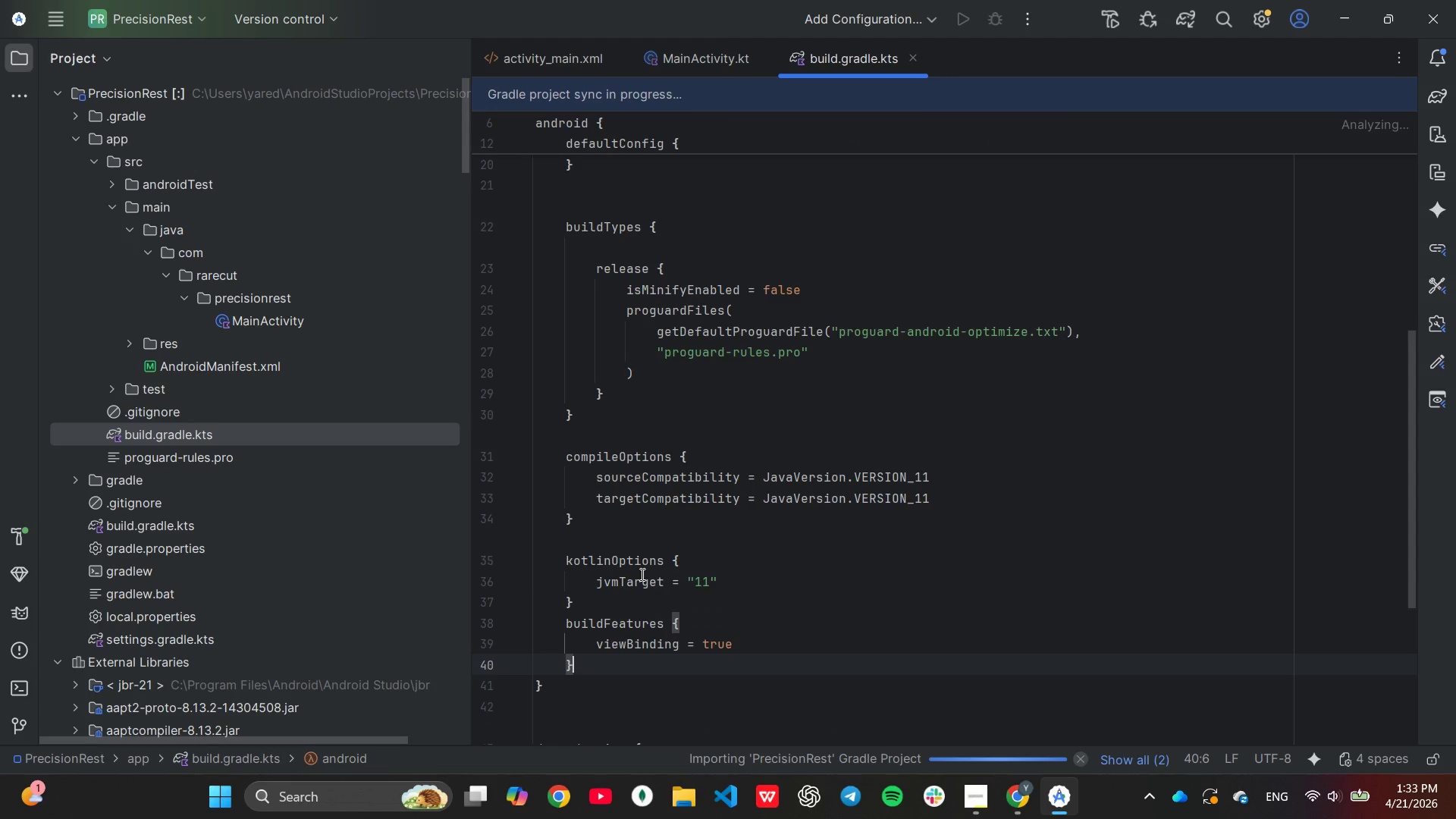 
left_click([621, 606])
 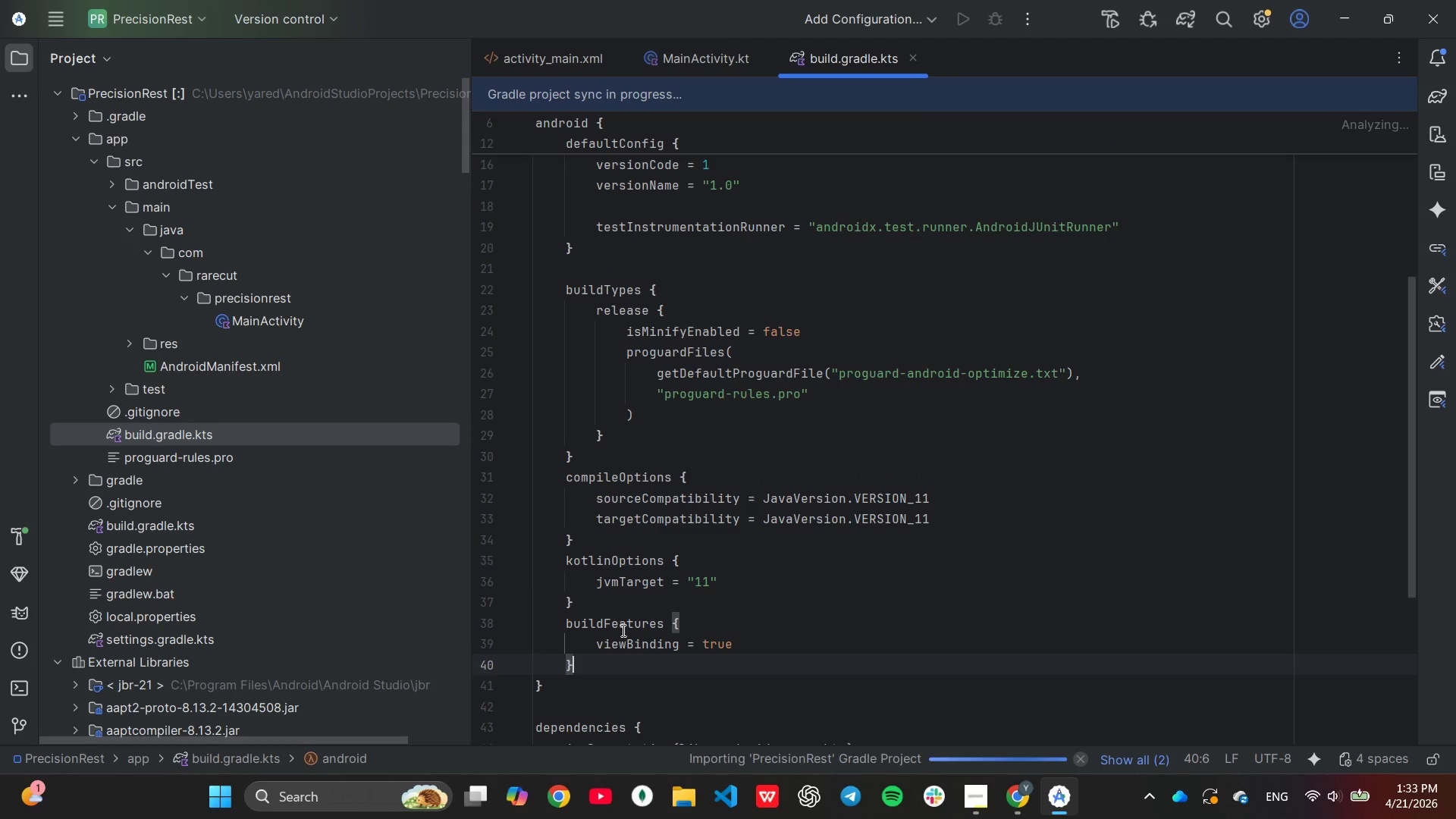 
key(Enter)
 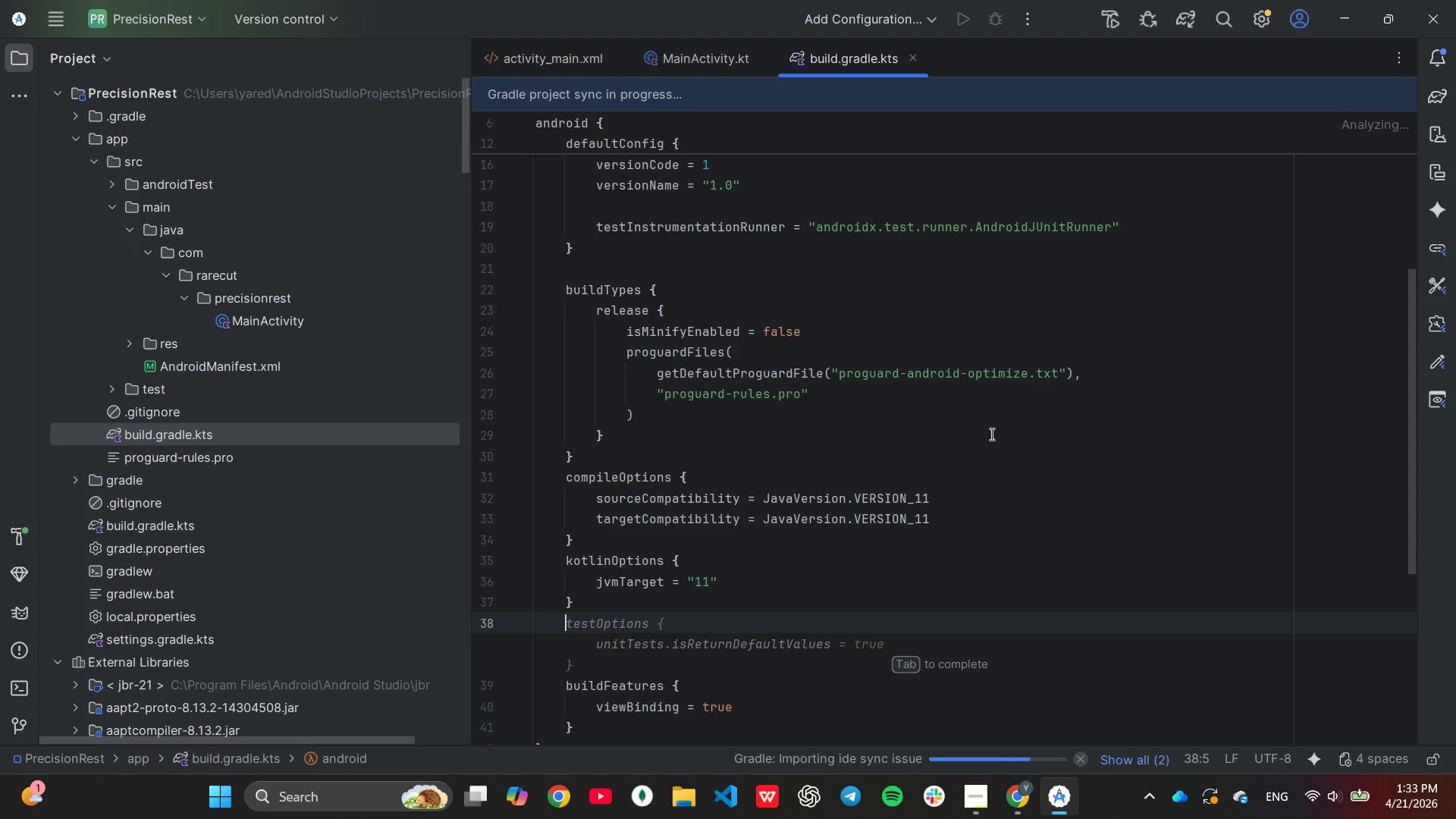 
scroll: coordinate [990, 434], scroll_direction: down, amount: 1.0
 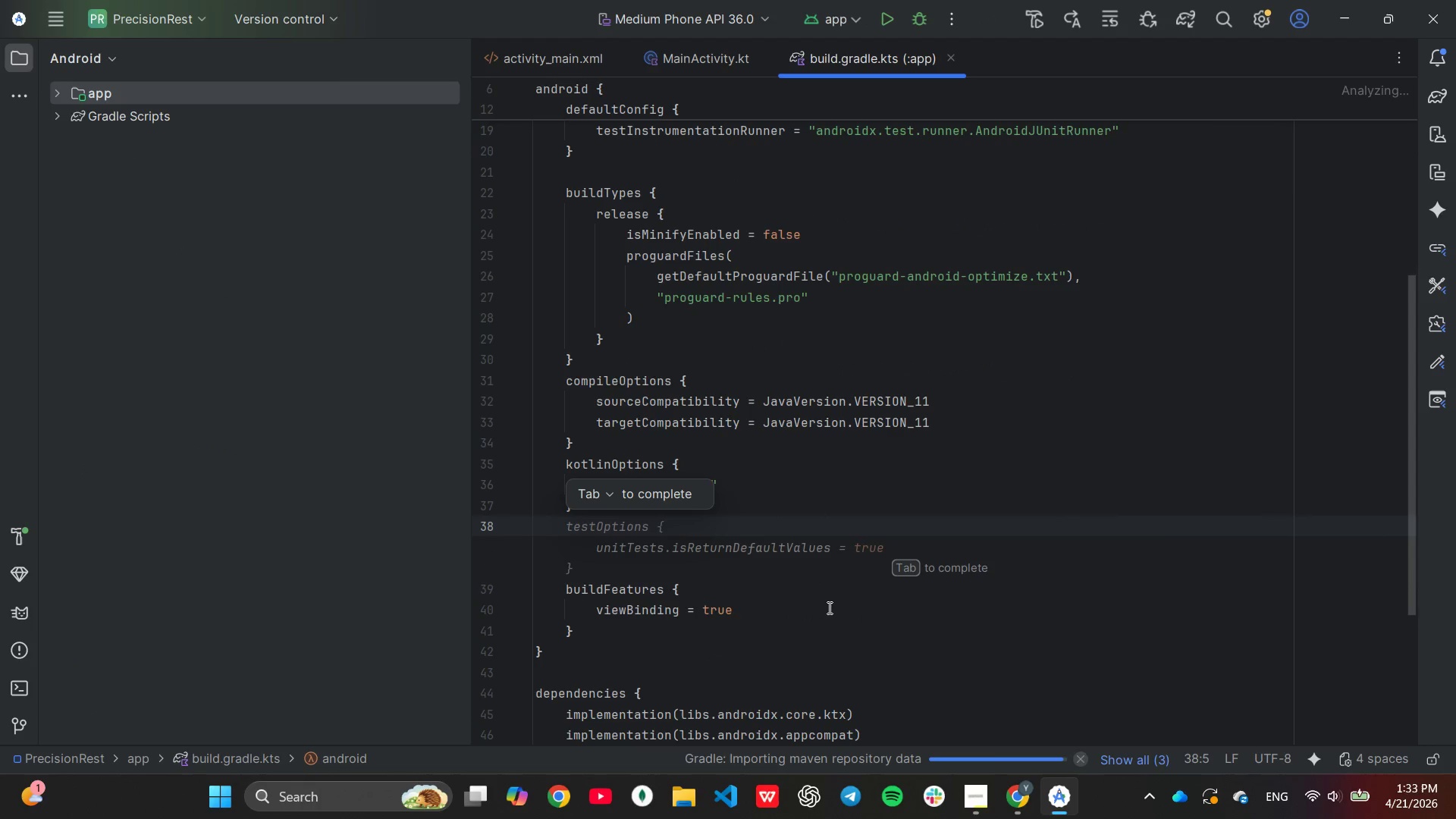 
left_click([826, 609])
 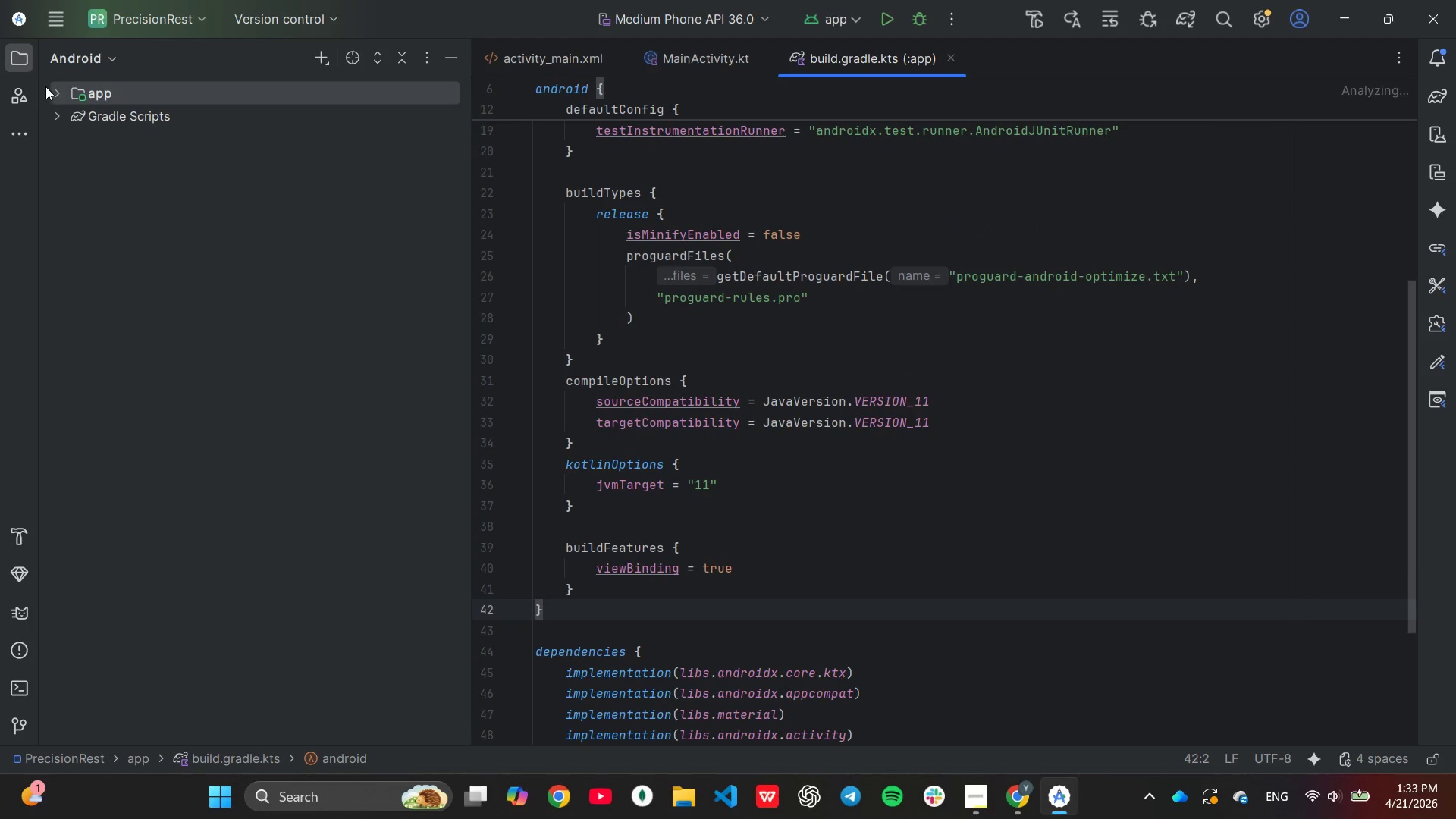 
wait(5.47)
 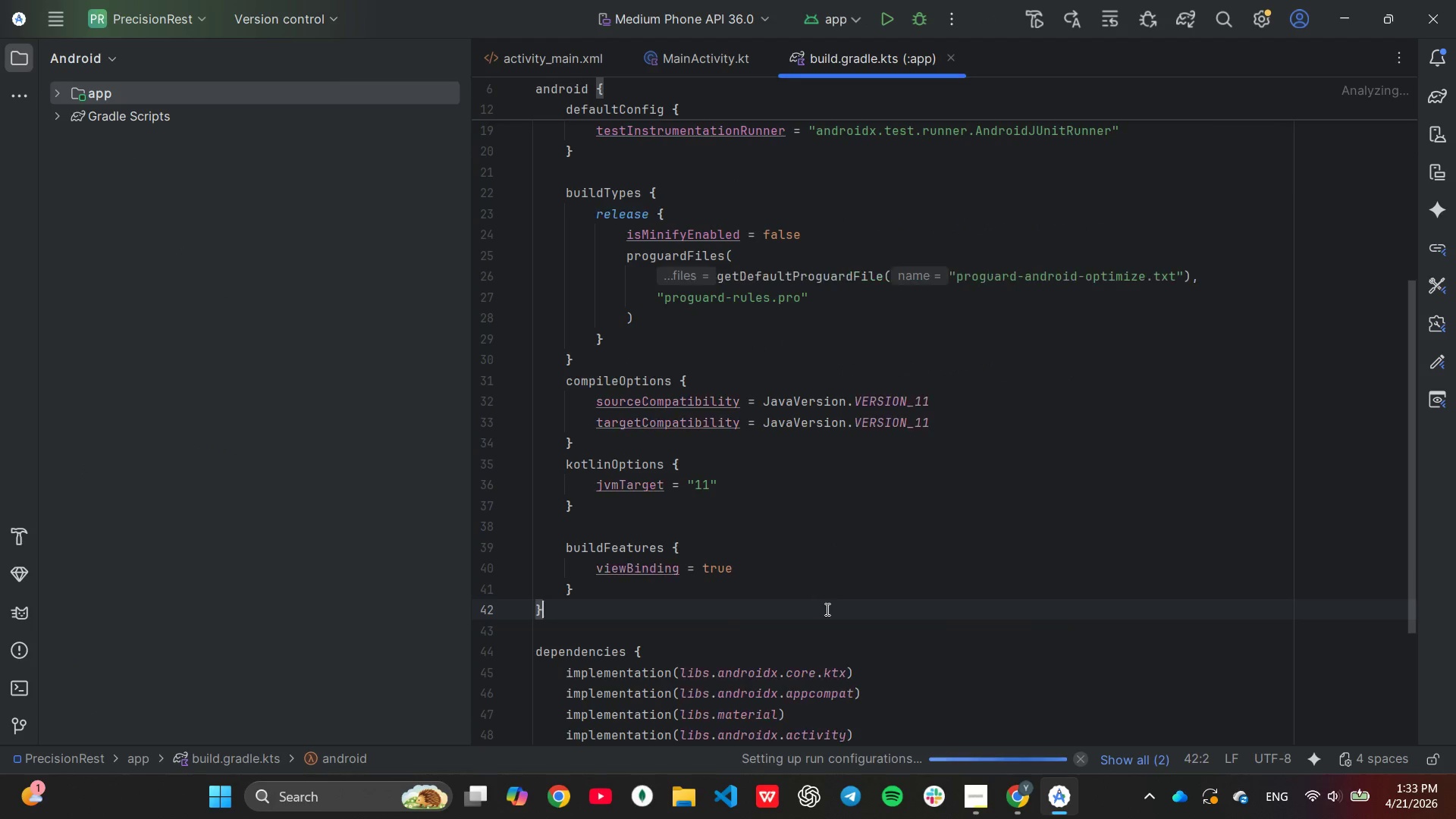 
left_click([56, 90])
 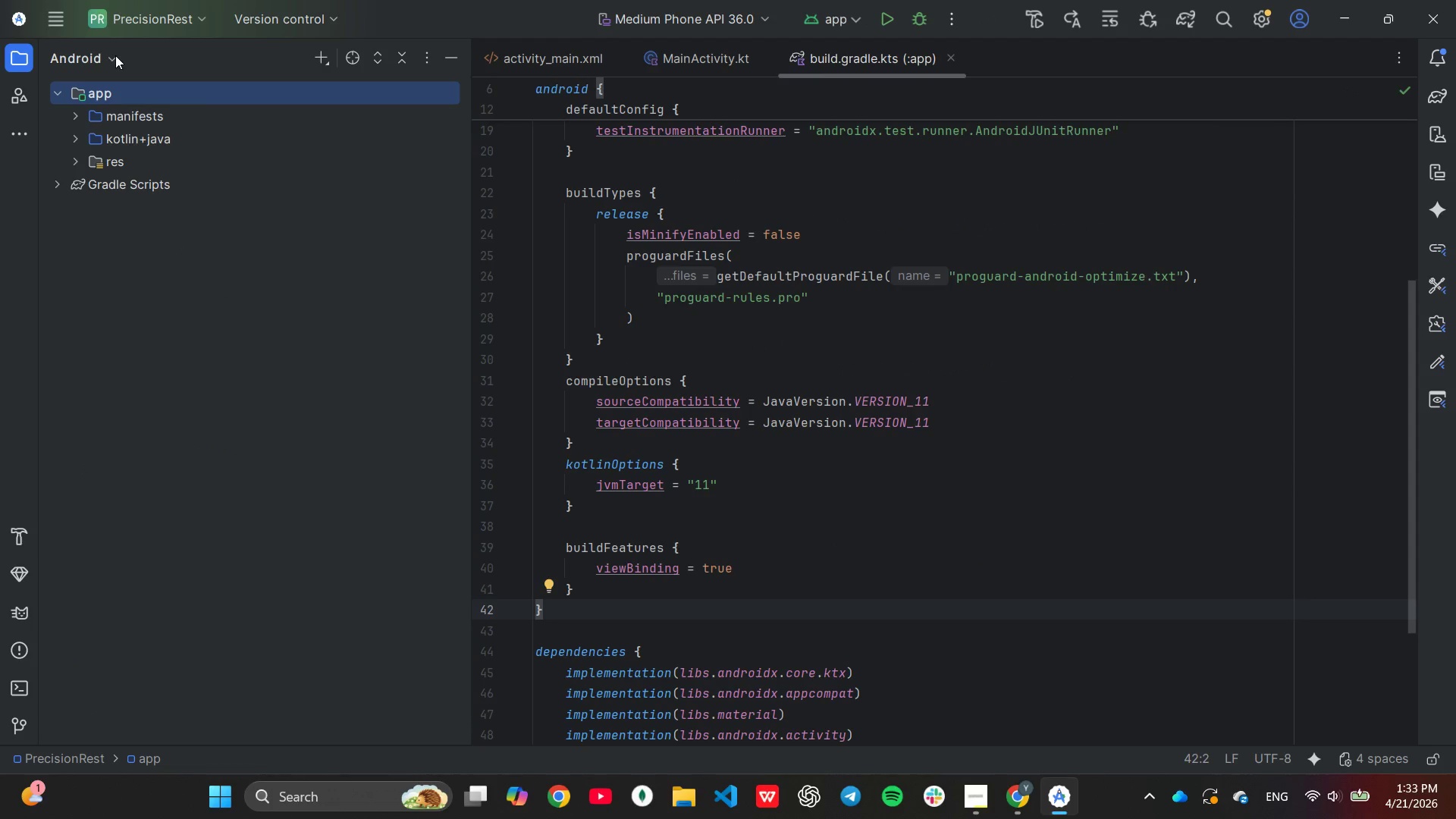 
left_click([87, 55])
 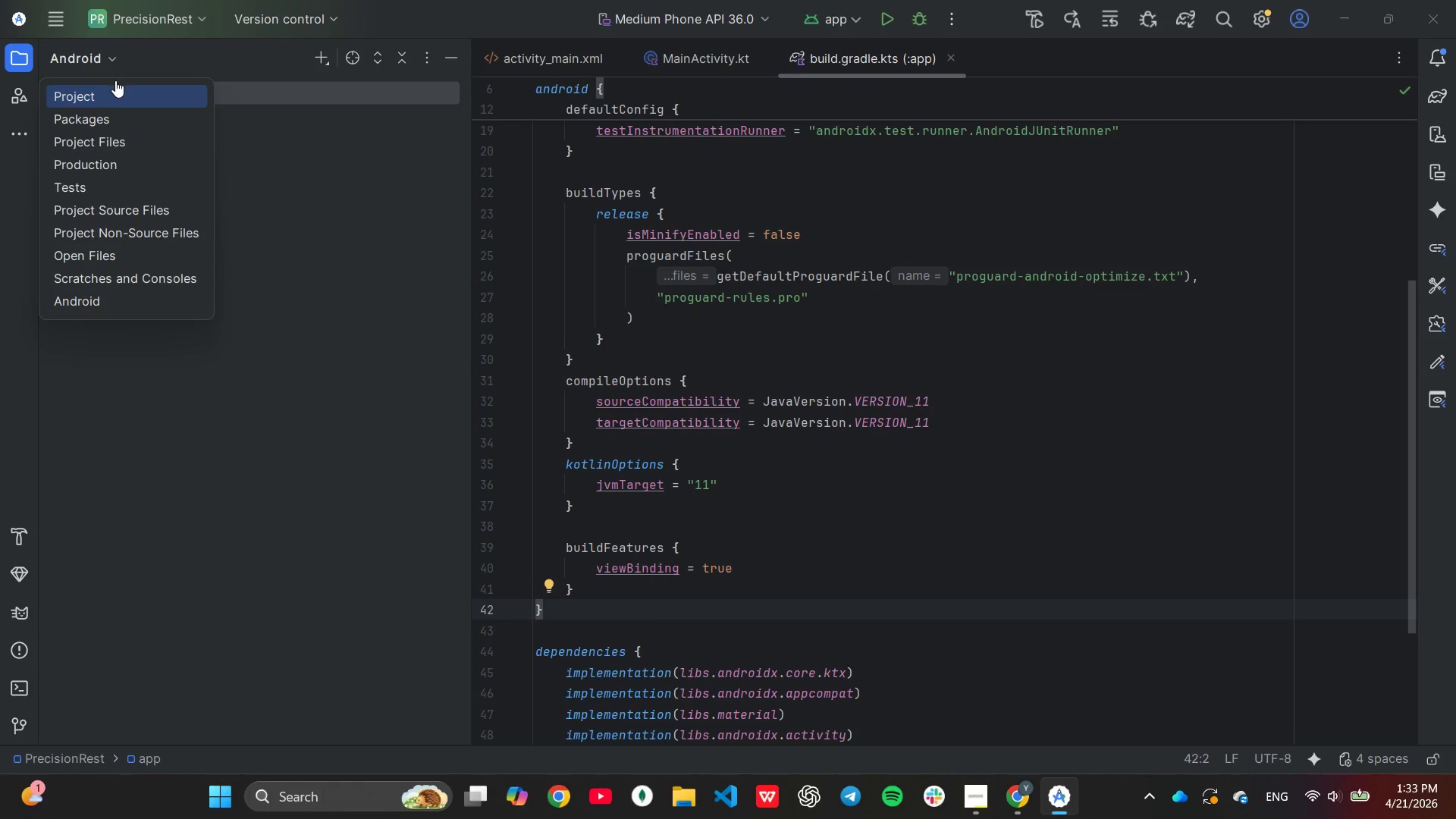 
left_click([115, 84])
 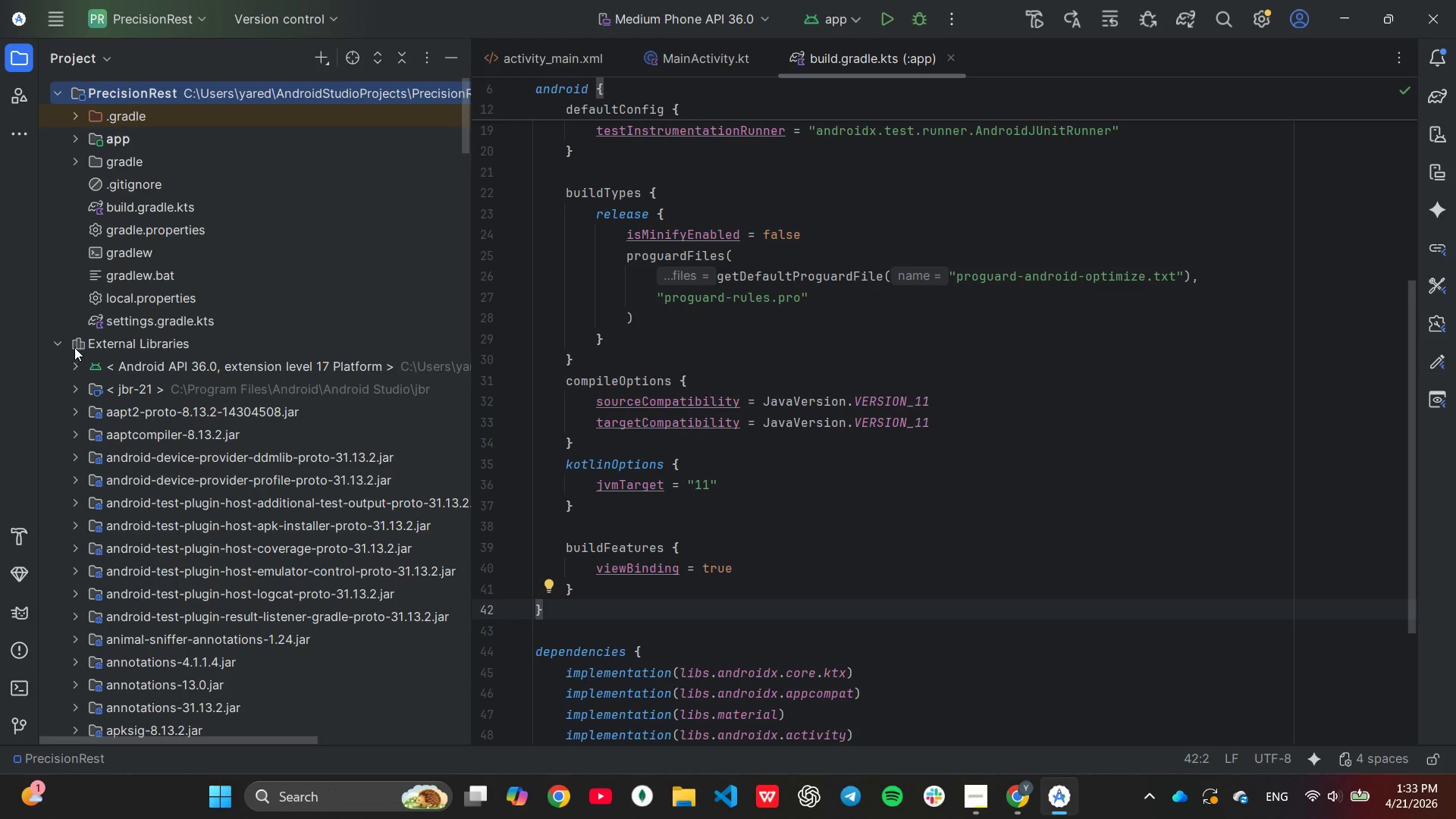 
left_click([58, 340])
 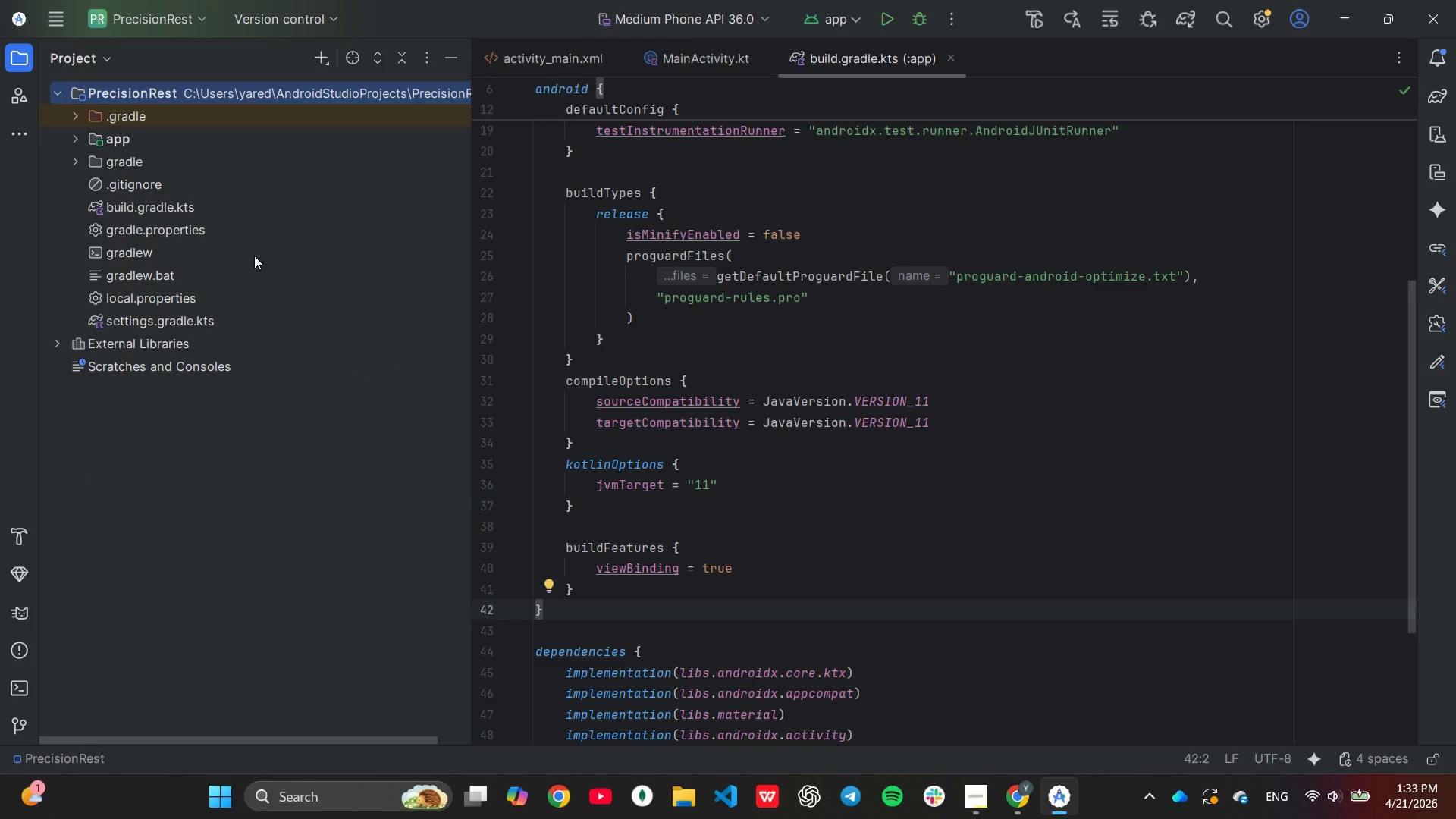 
scroll: coordinate [254, 255], scroll_direction: up, amount: 1.0
 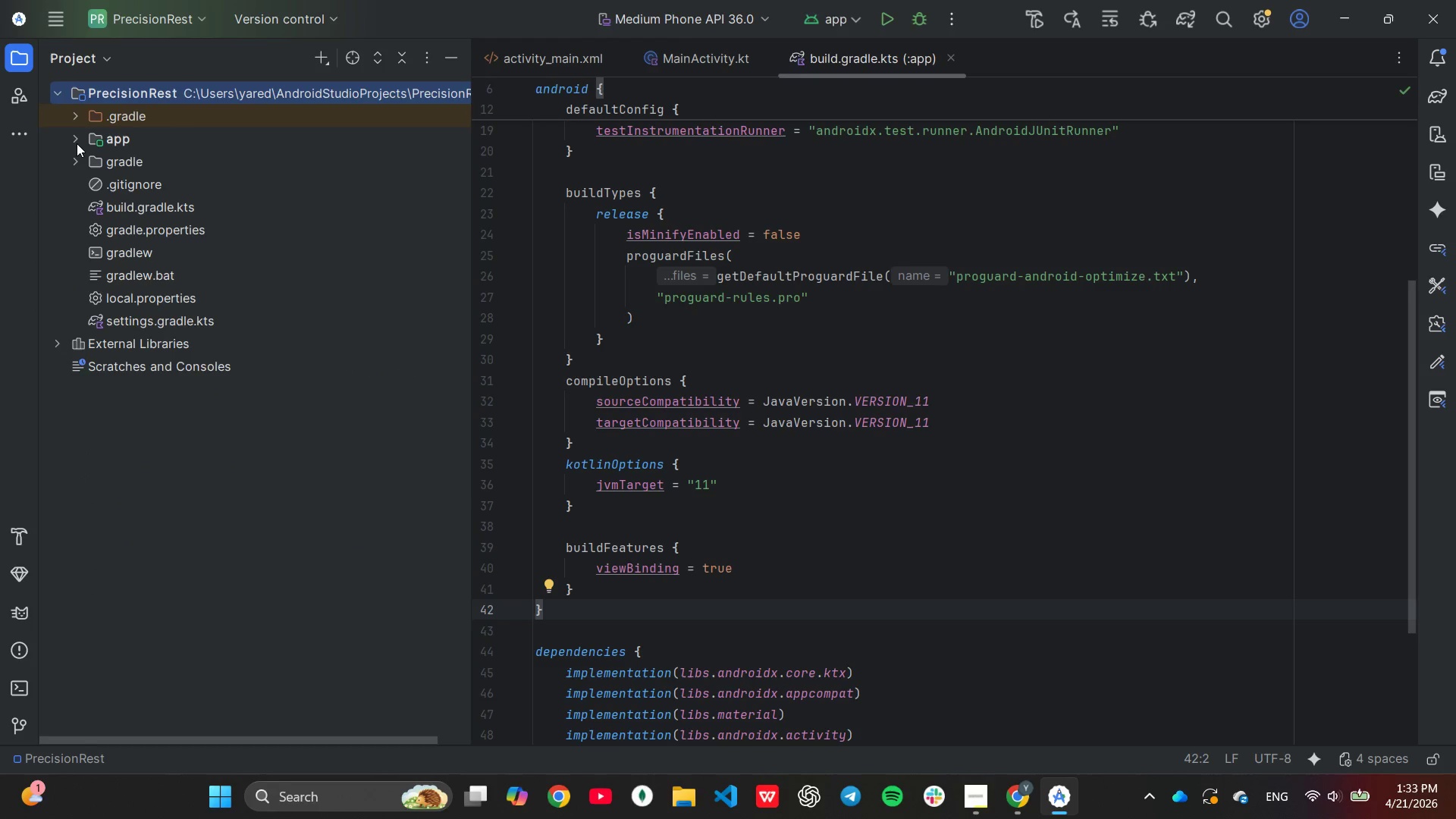 
left_click([77, 135])
 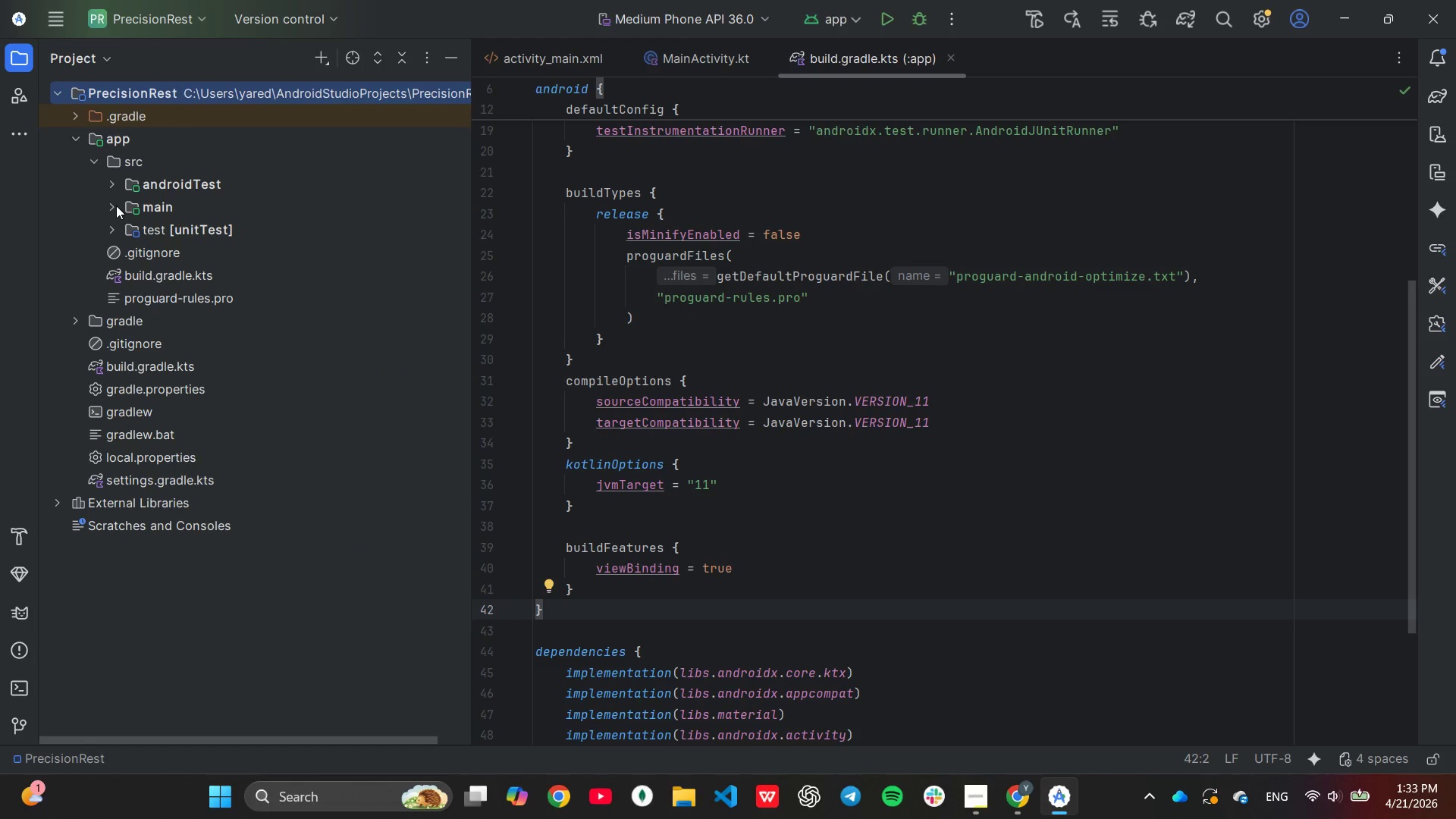 
left_click([112, 206])
 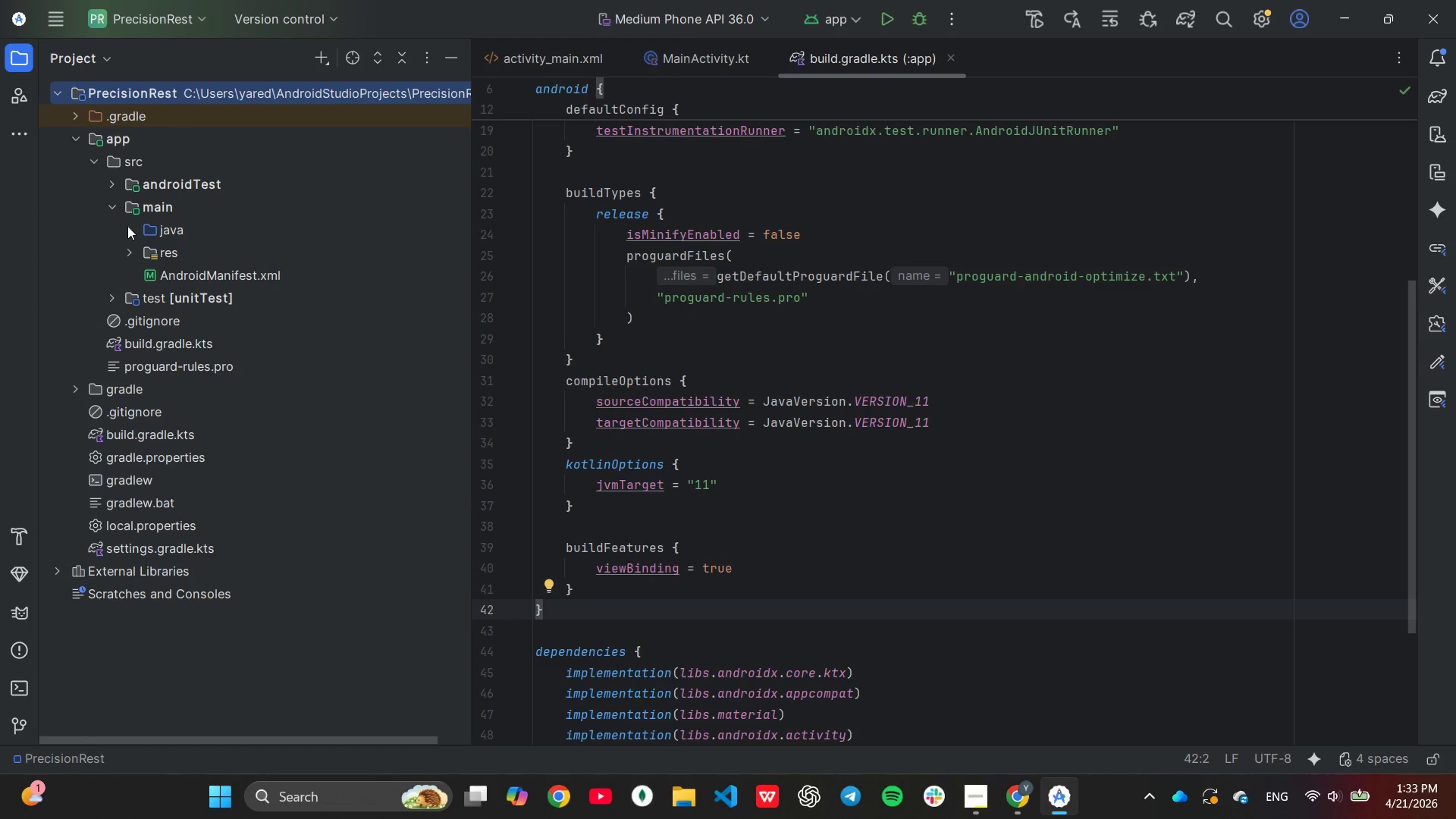 
left_click([127, 229])
 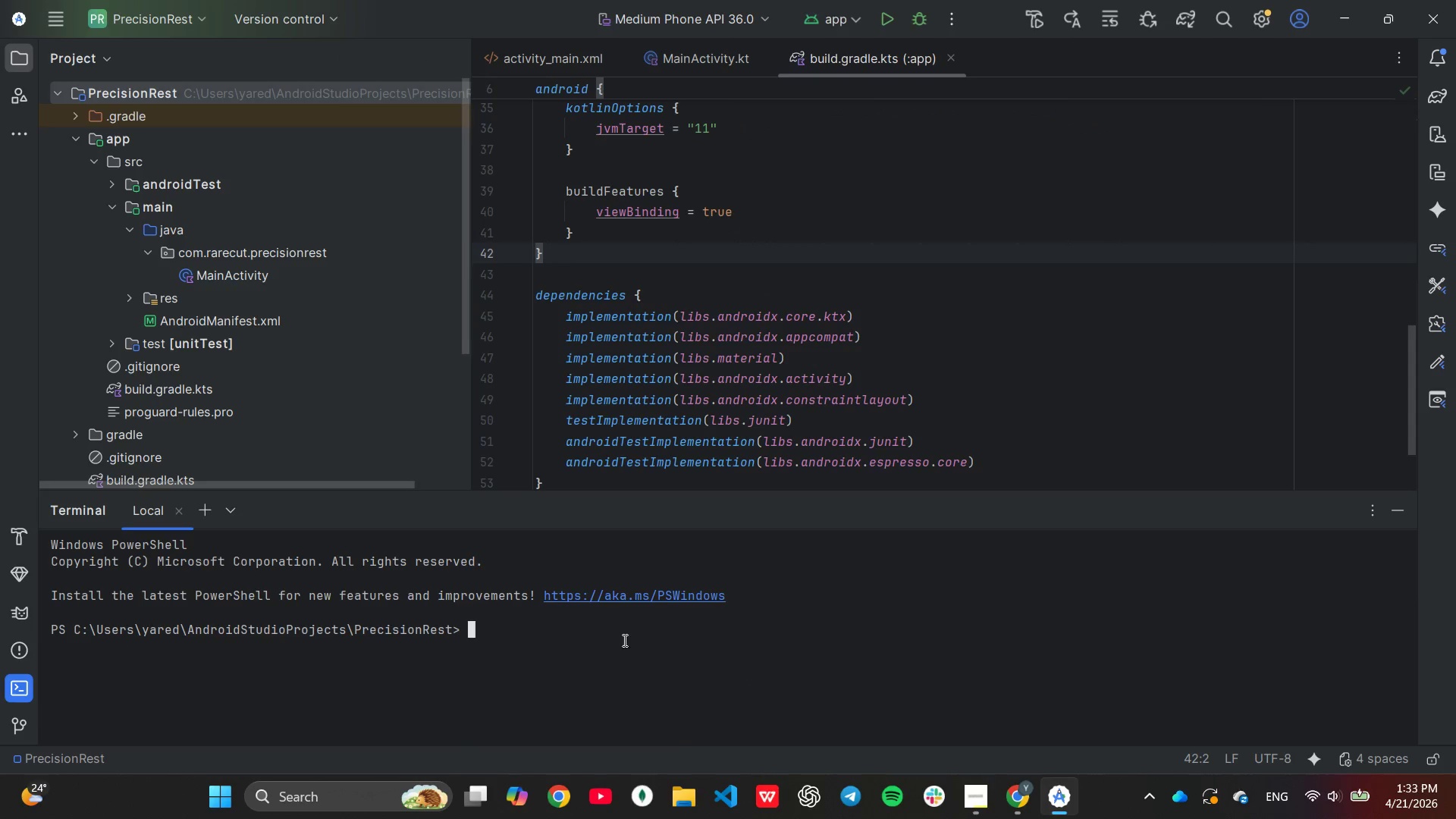 
type(cd ap)
key(Tab)
type(sr)
key(Tab)
type(m)
key(Tab)
type(j)
key(Tab)
type(co)
key(Tab)
type(r)
key(Tab)
type(p)
key(Tab)
 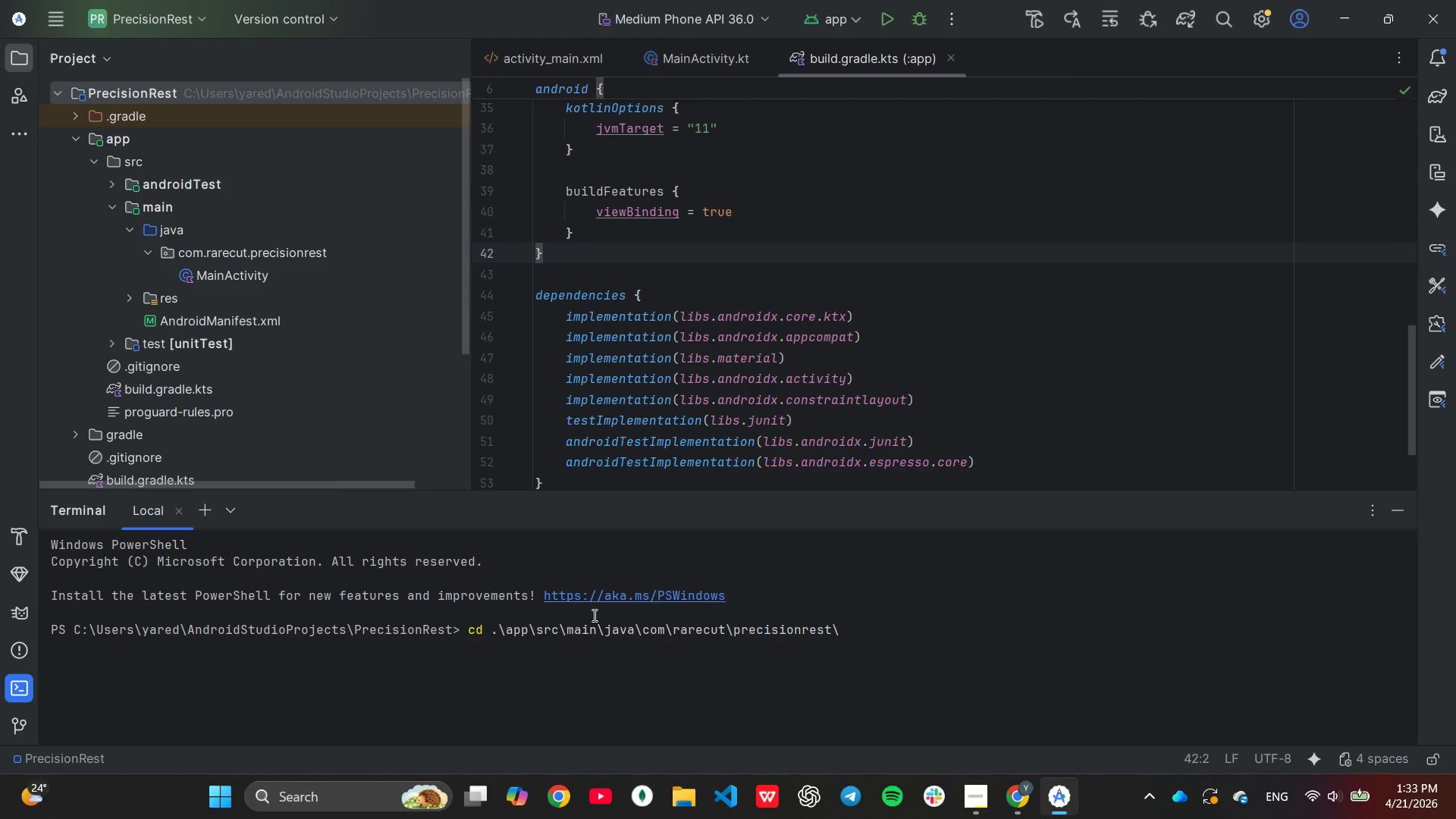 
key(Enter)
 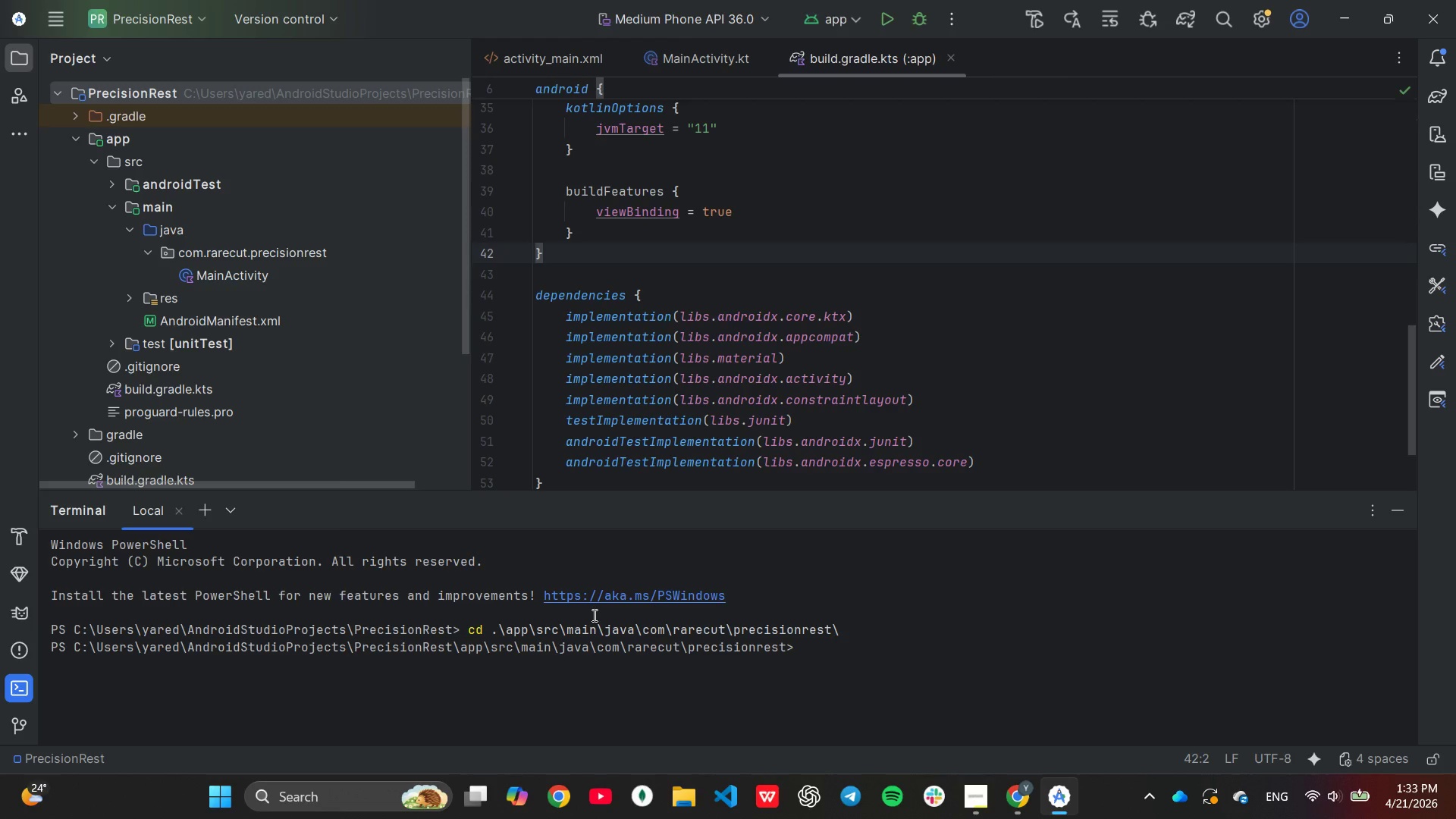 
type(mkdir )
 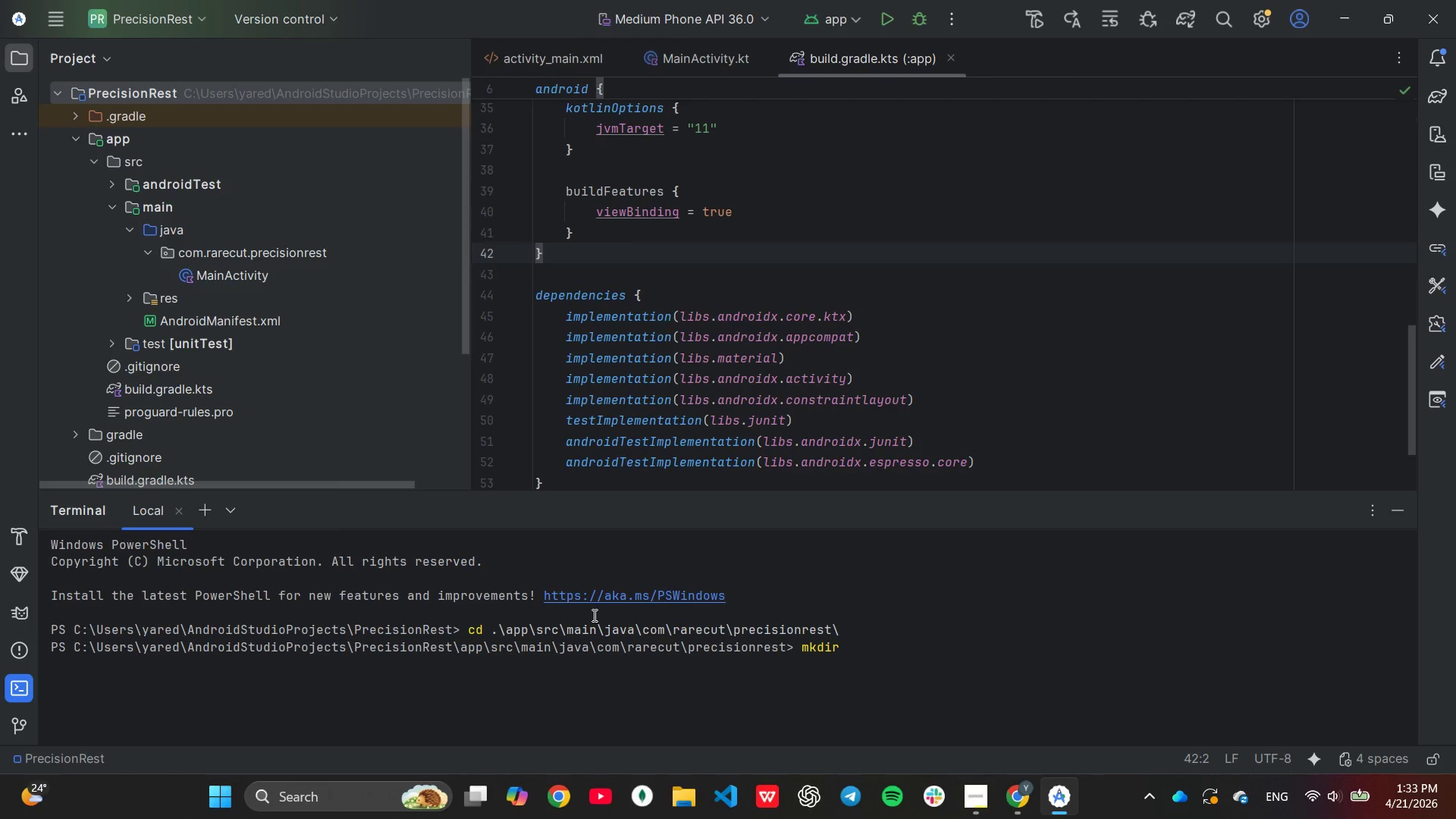 
type(datak)
key(Backspace)
type(, ui, utils)
 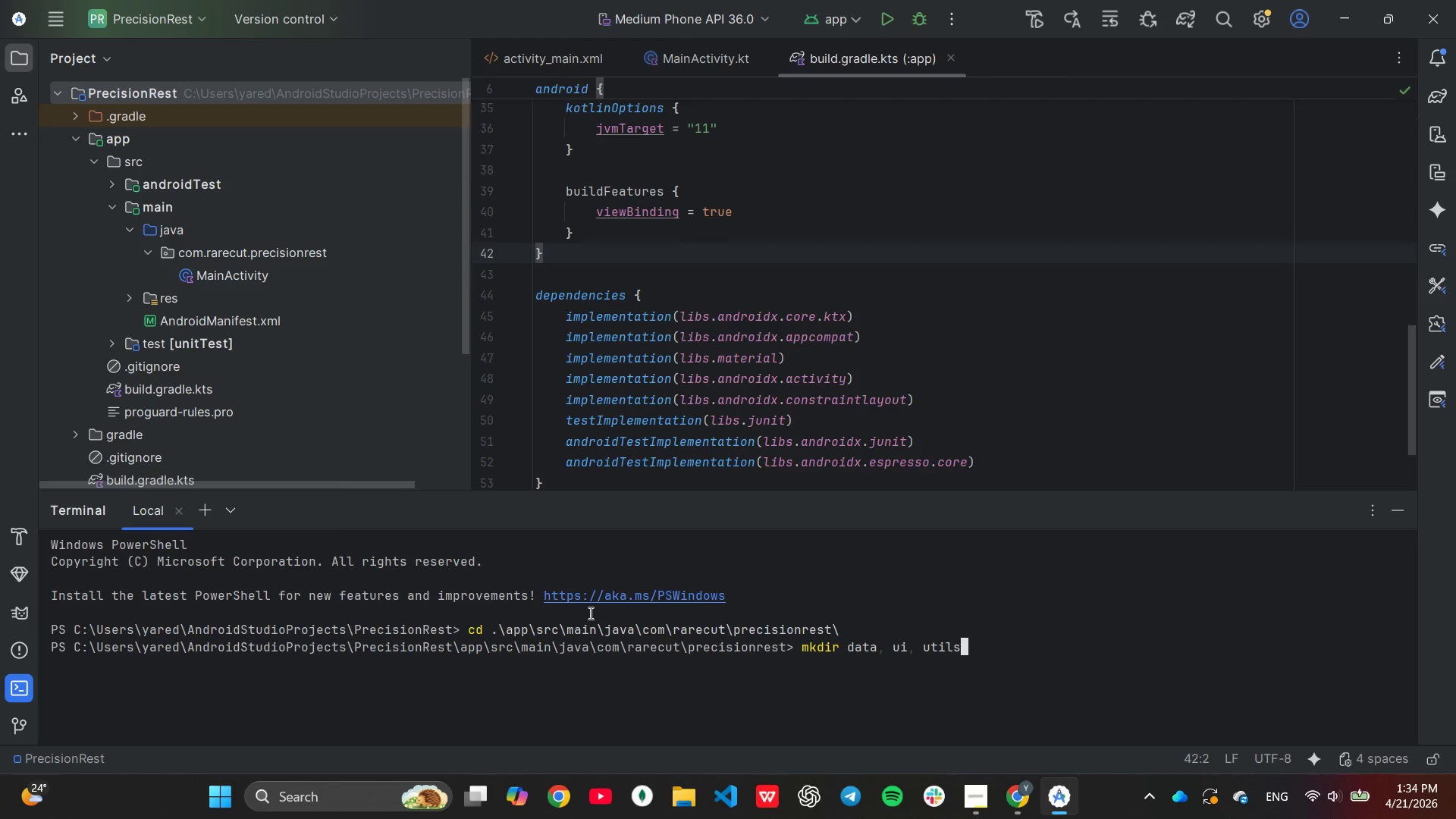 
wait(29.44)
 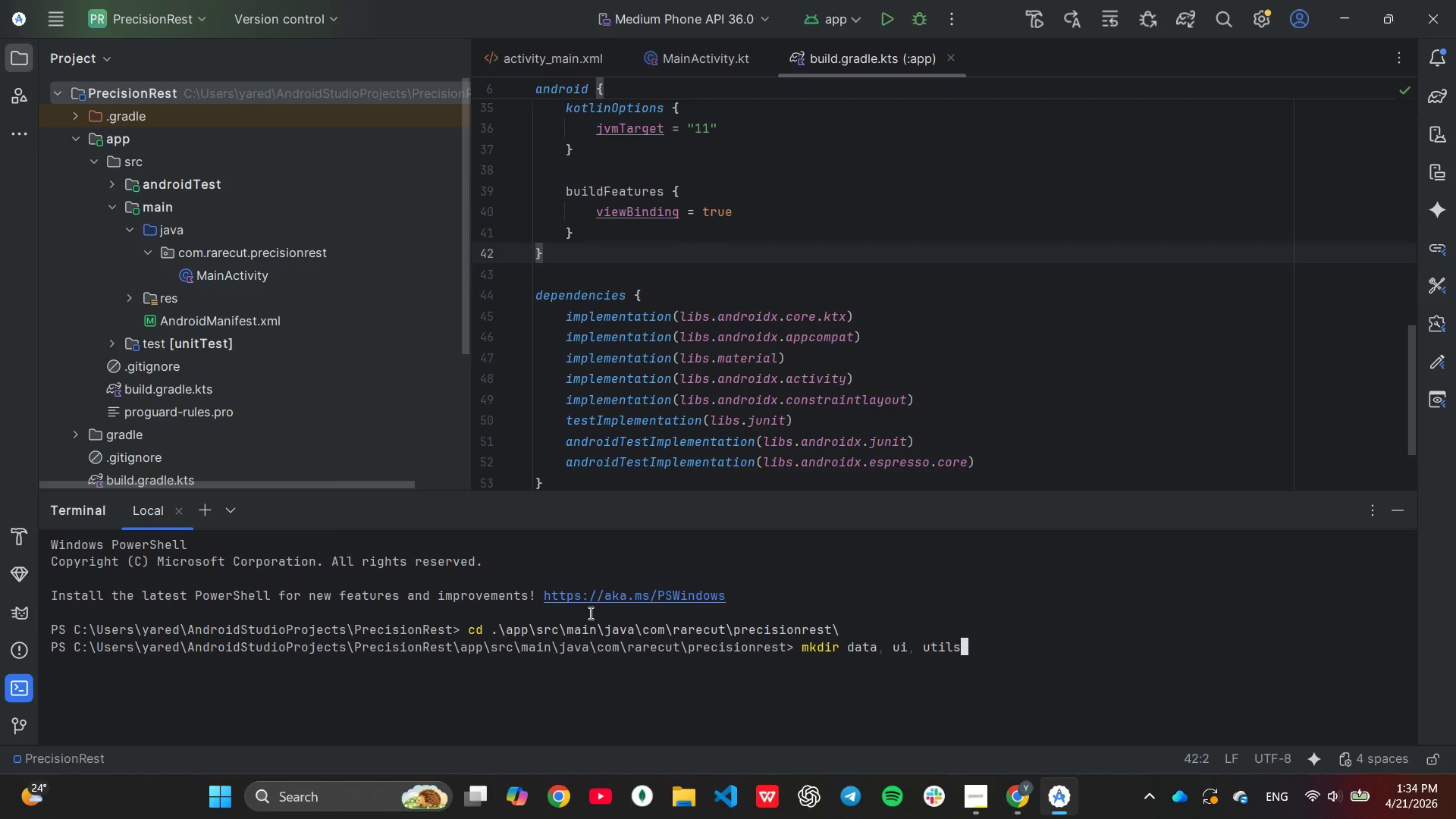 
key(Enter)
 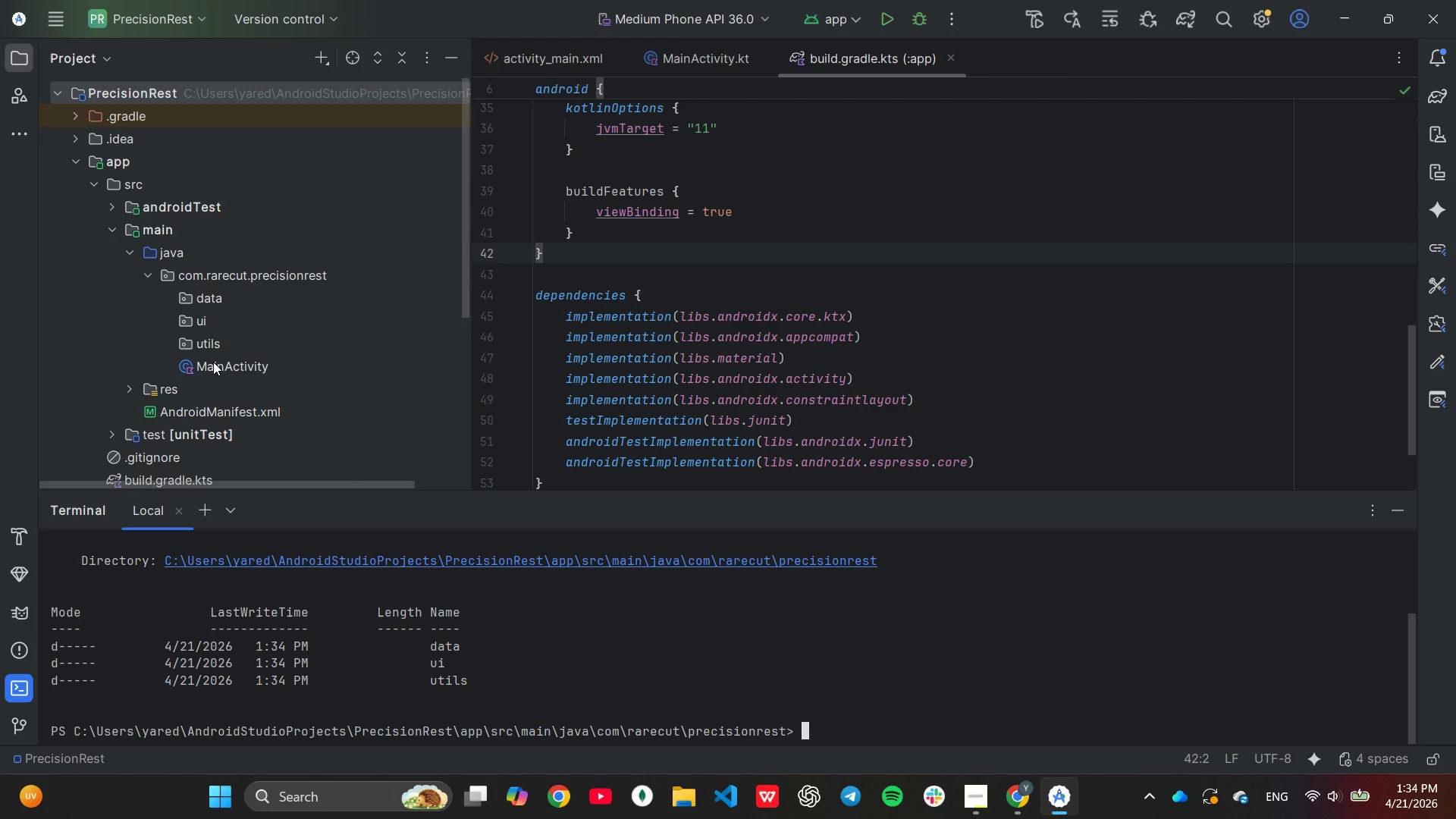 
wait(7.2)
 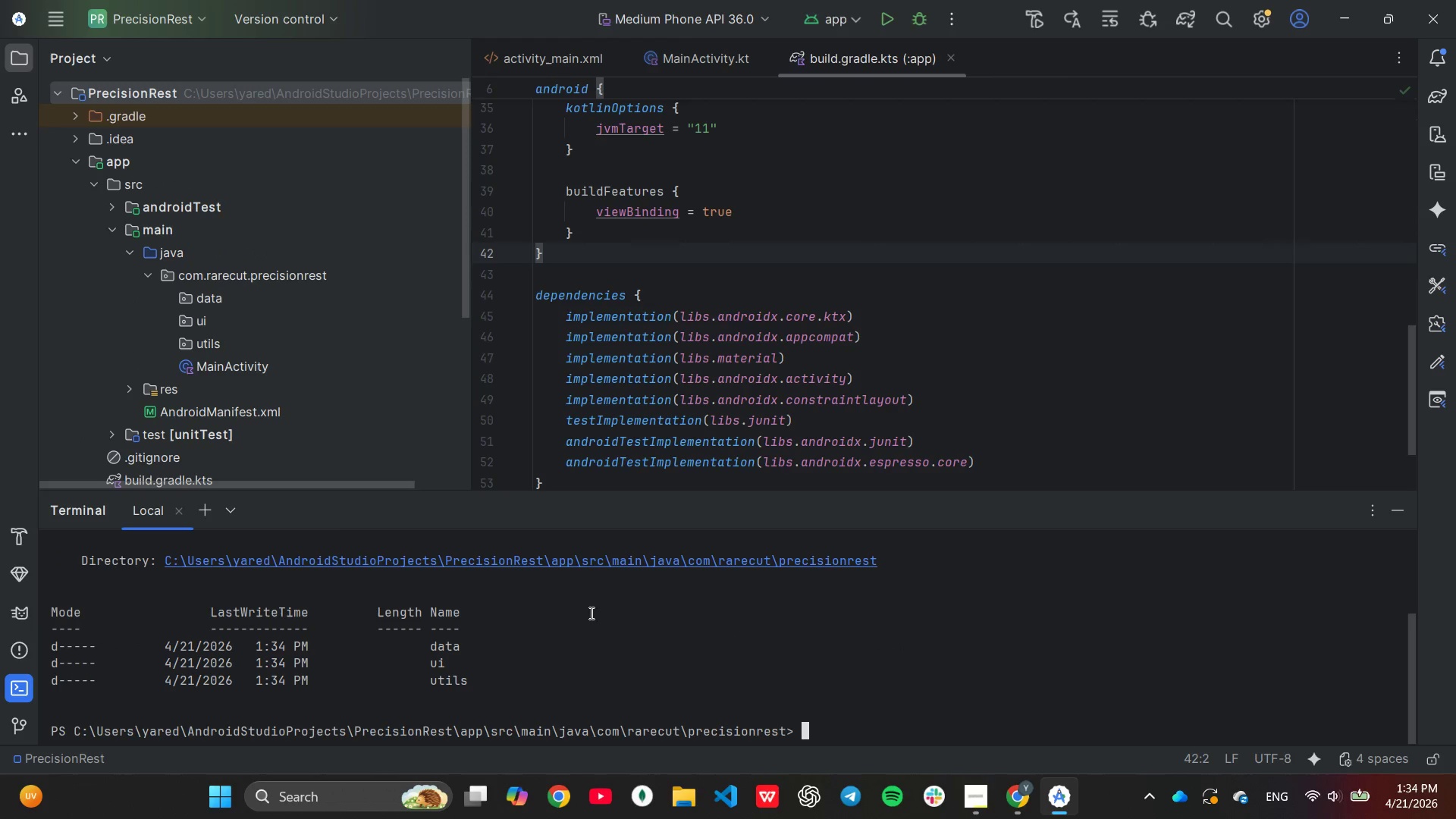 
left_click_drag(start_coordinate=[213, 362], to_coordinate=[217, 322])
 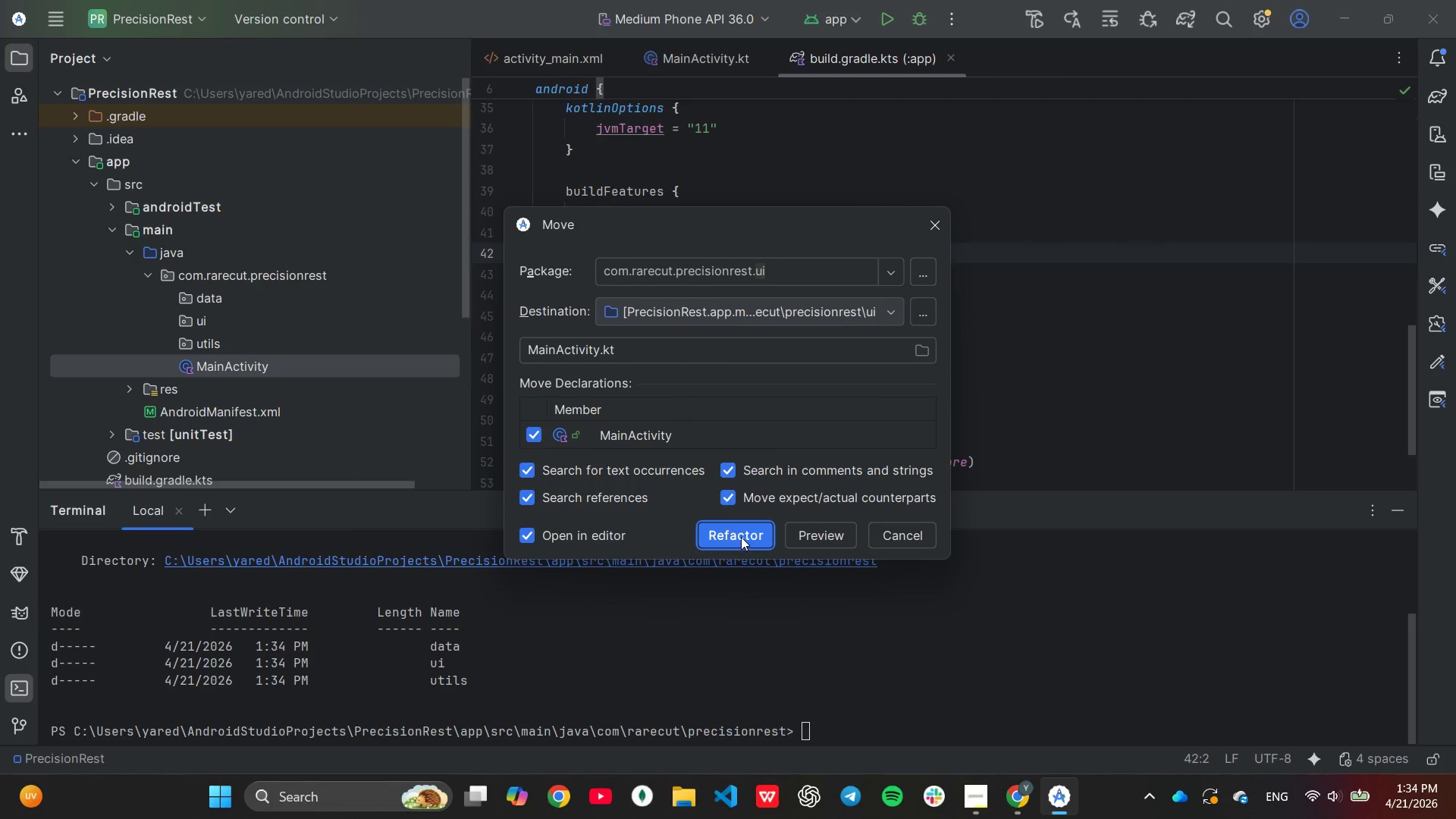 
left_click([739, 536])
 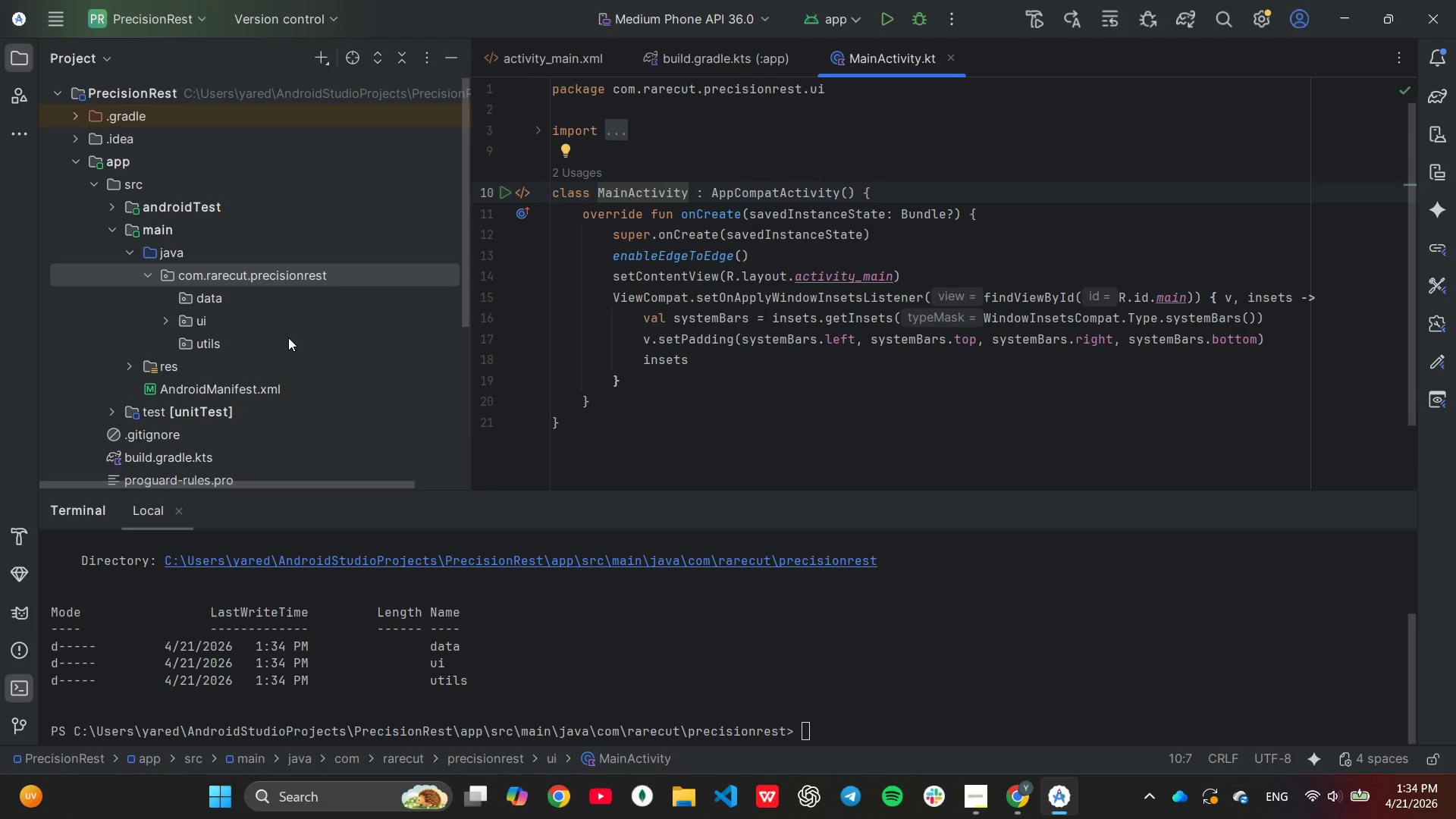 
wait(7.08)
 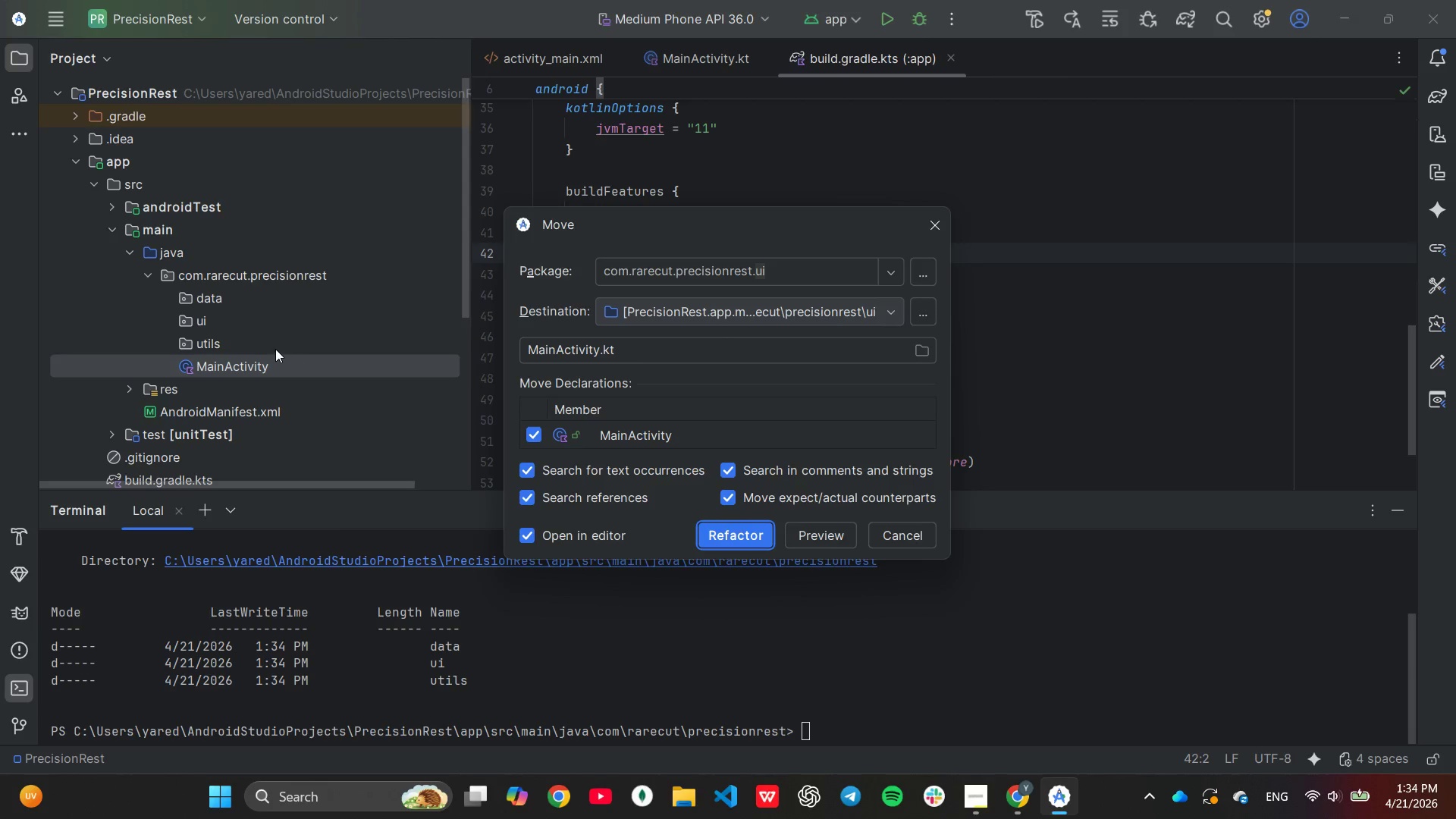 
left_click([165, 318])
 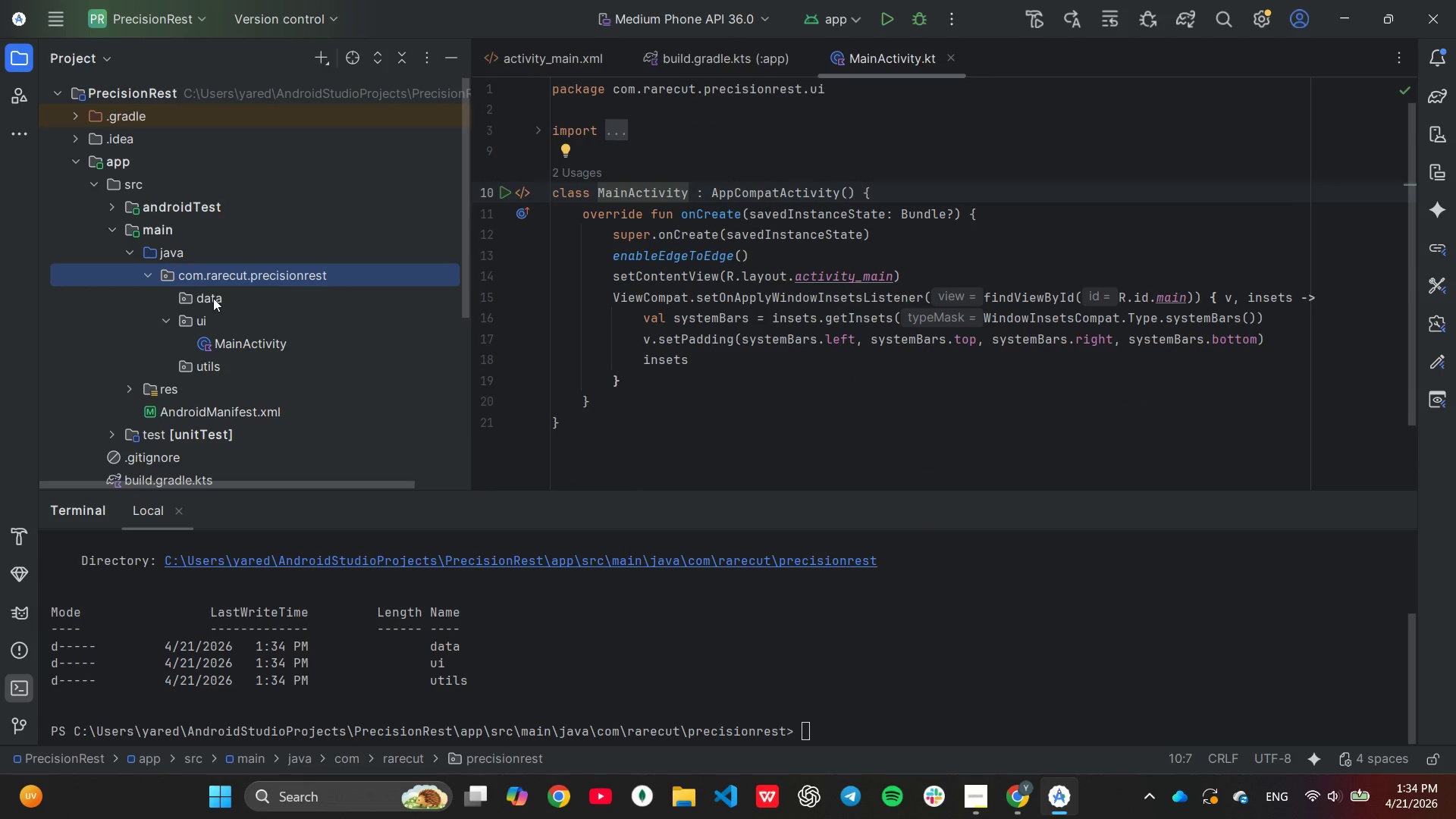 
right_click([213, 298])
 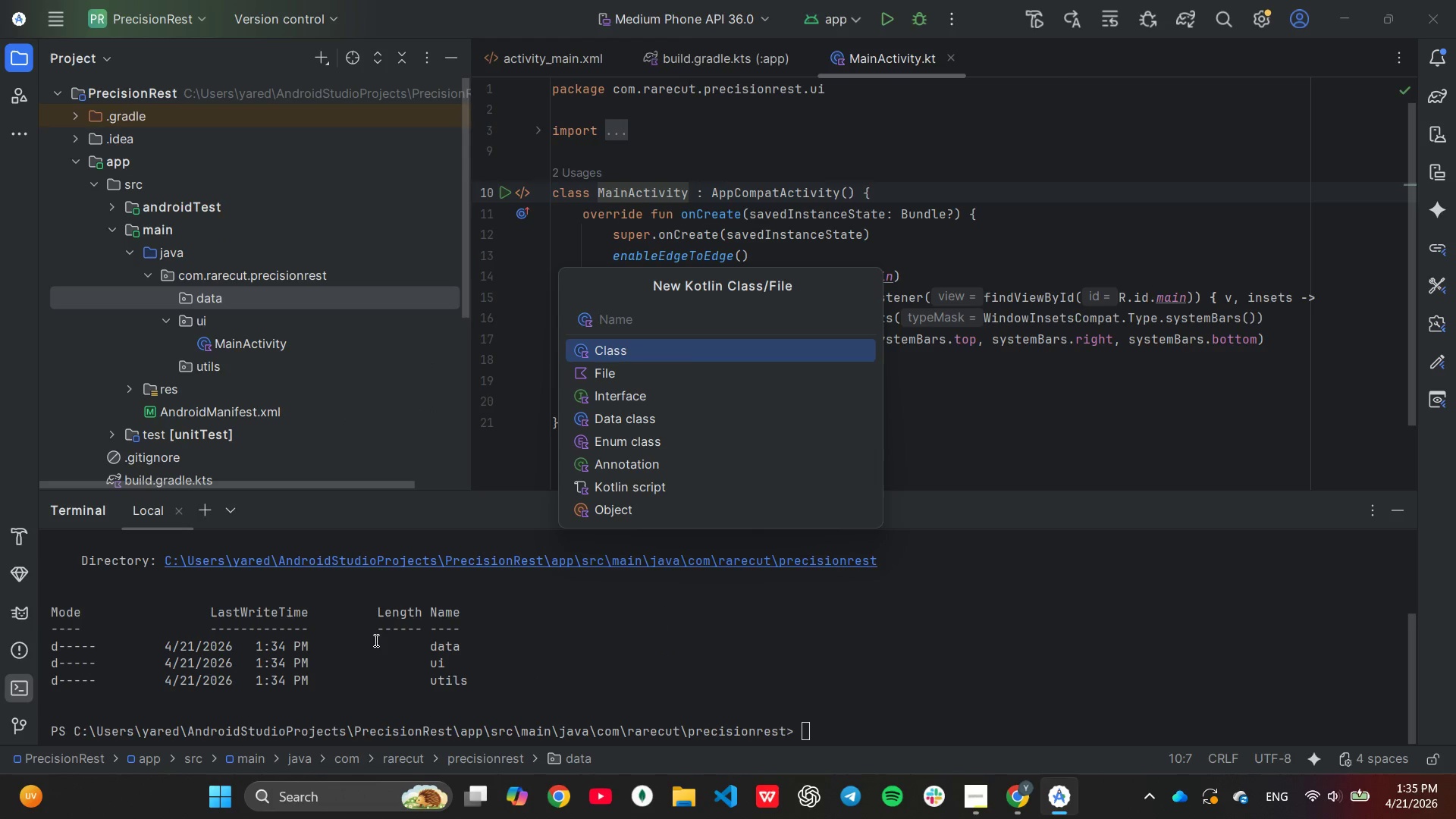 
wait(5.62)
 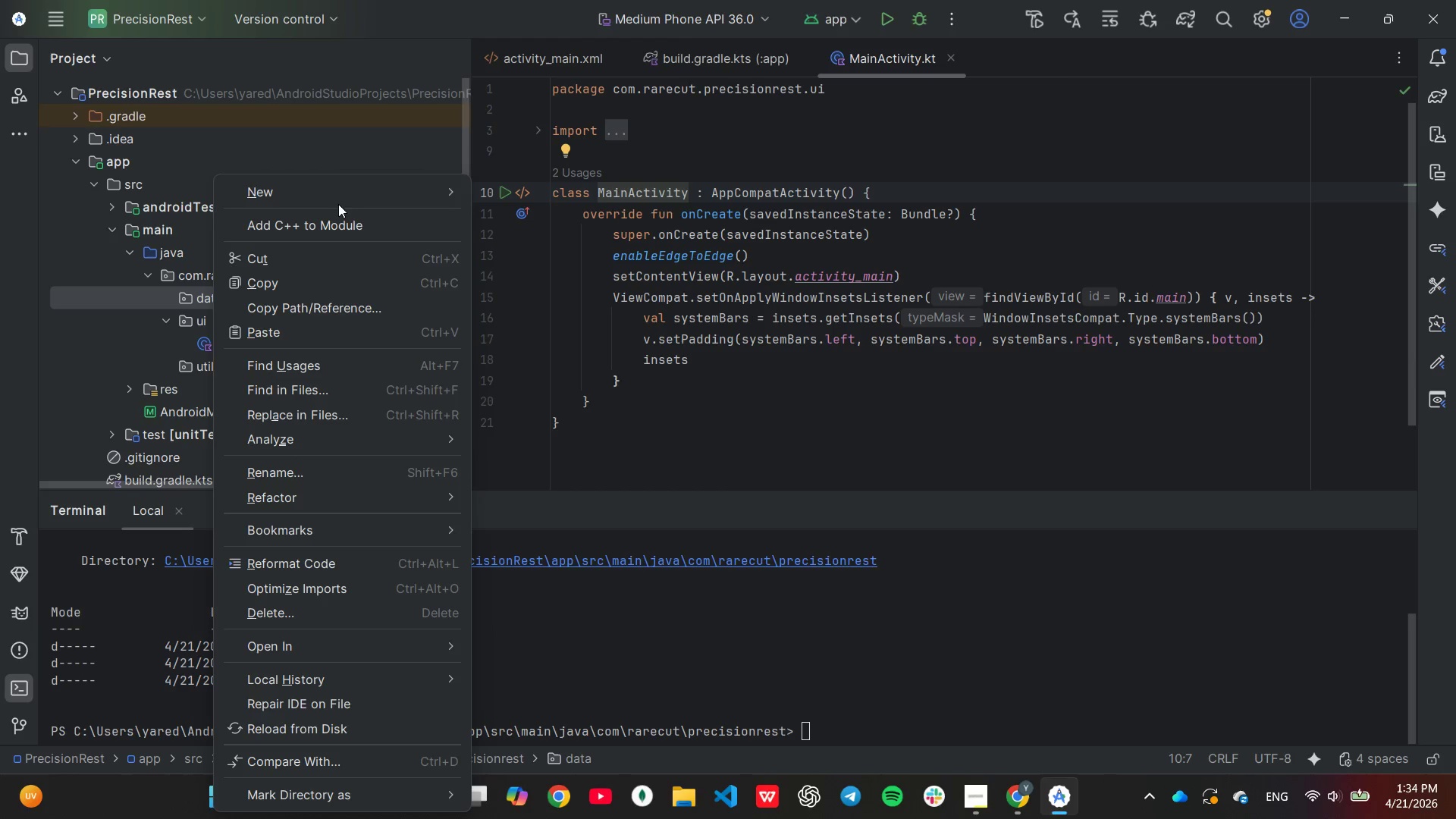 
type(MeatConstants)
 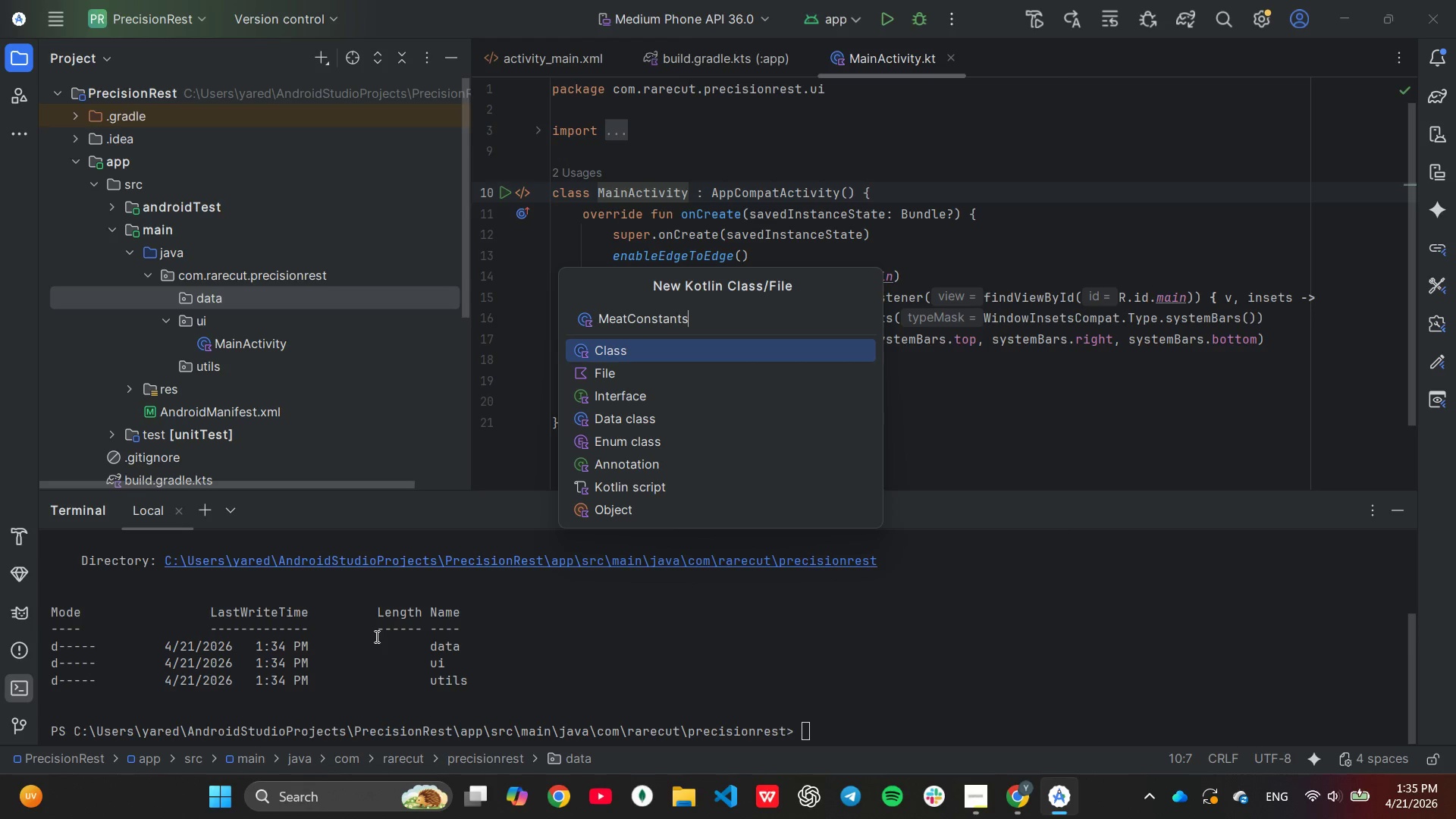 
wait(12.08)
 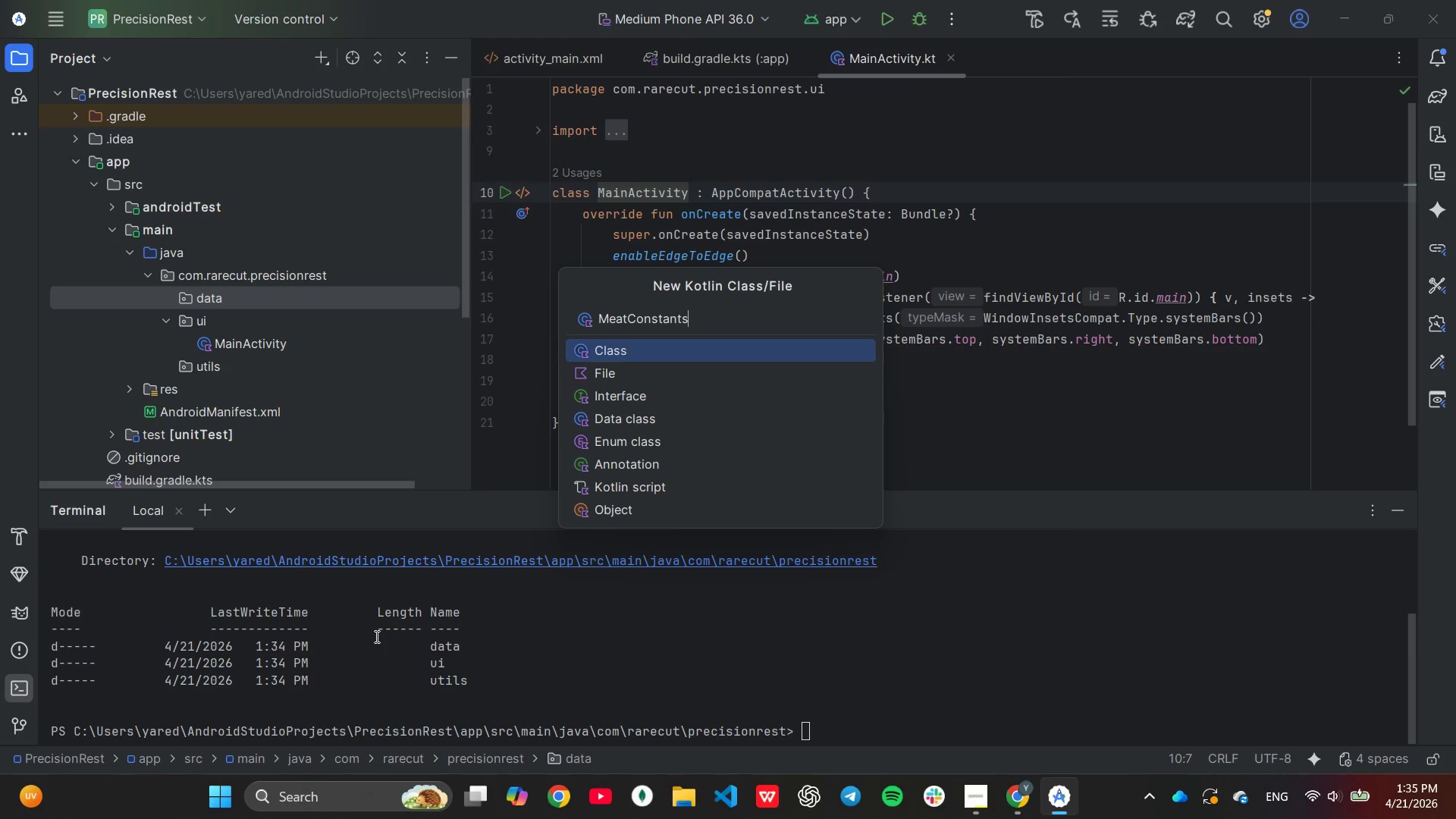 
key(Enter)
 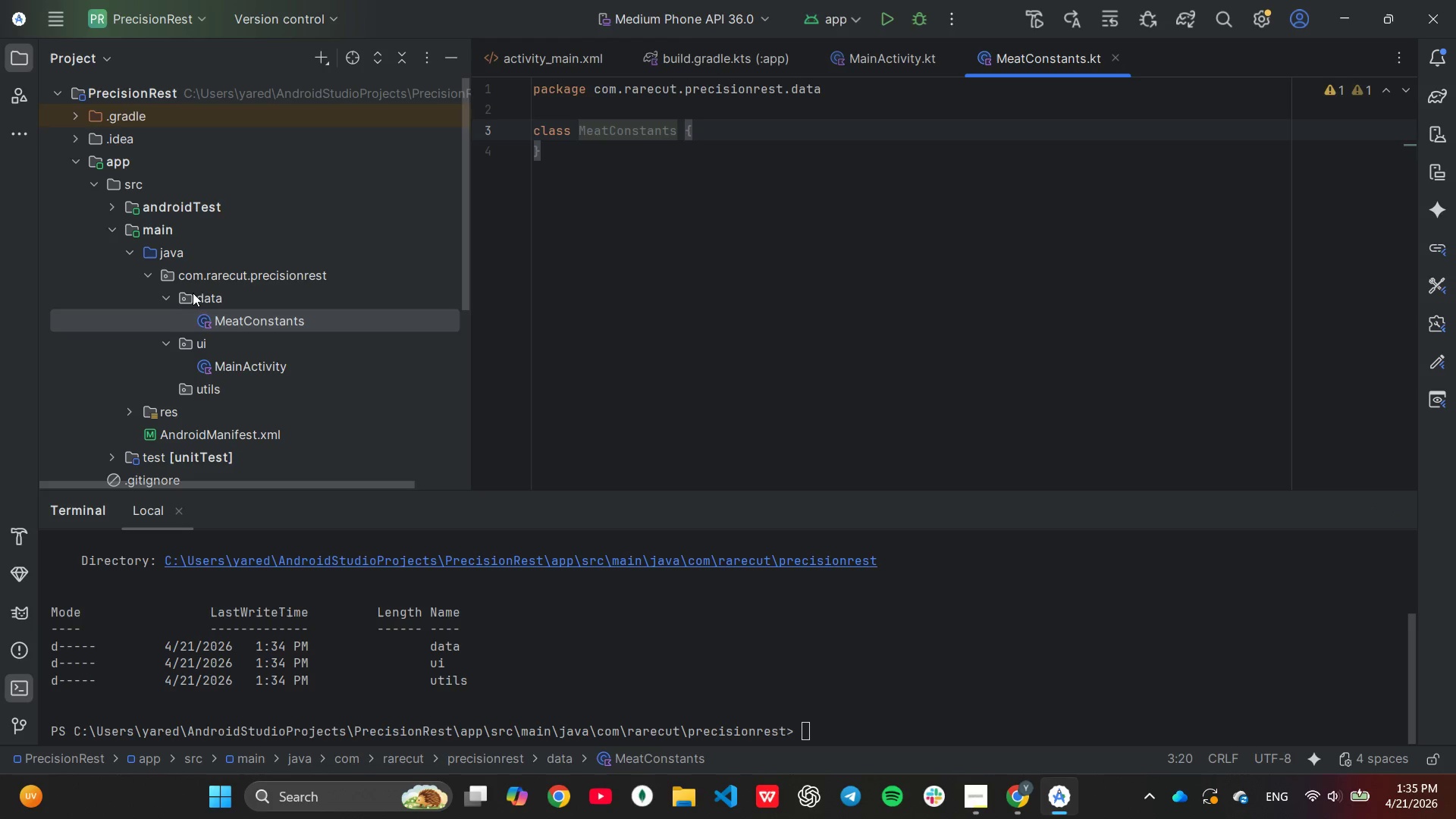 
left_click([194, 342])
 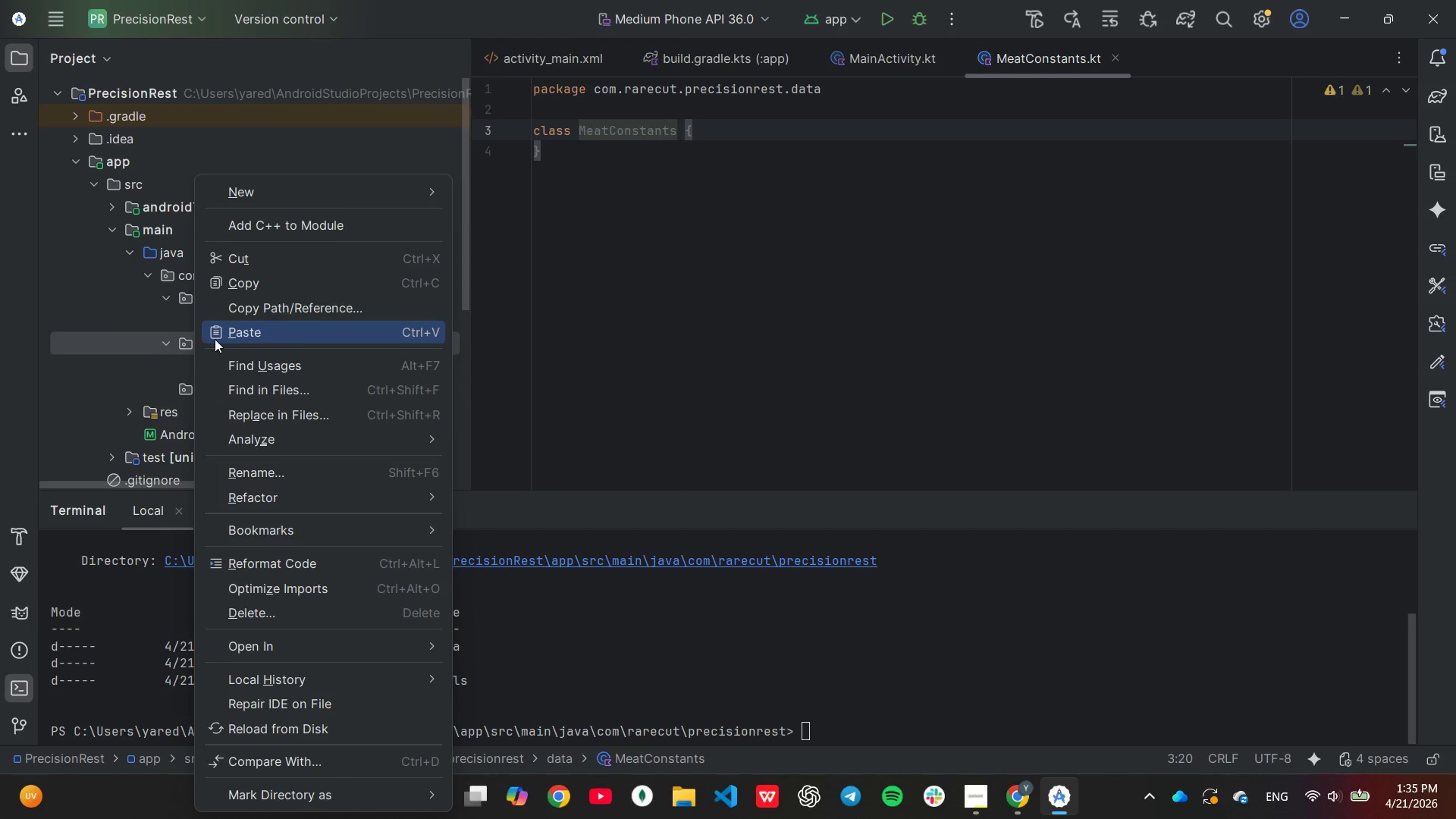 
right_click([194, 342])
 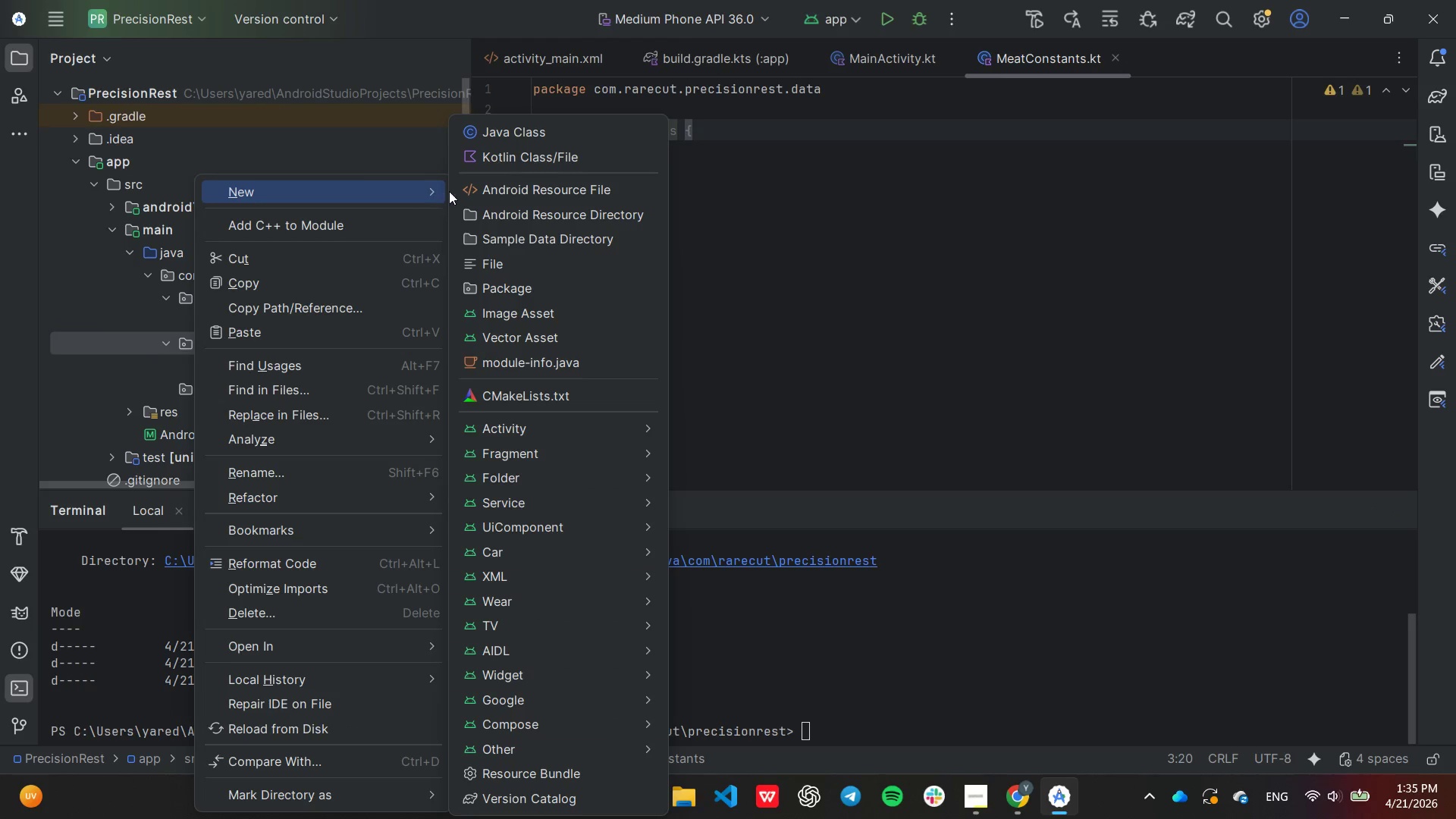 
left_click([517, 158])
 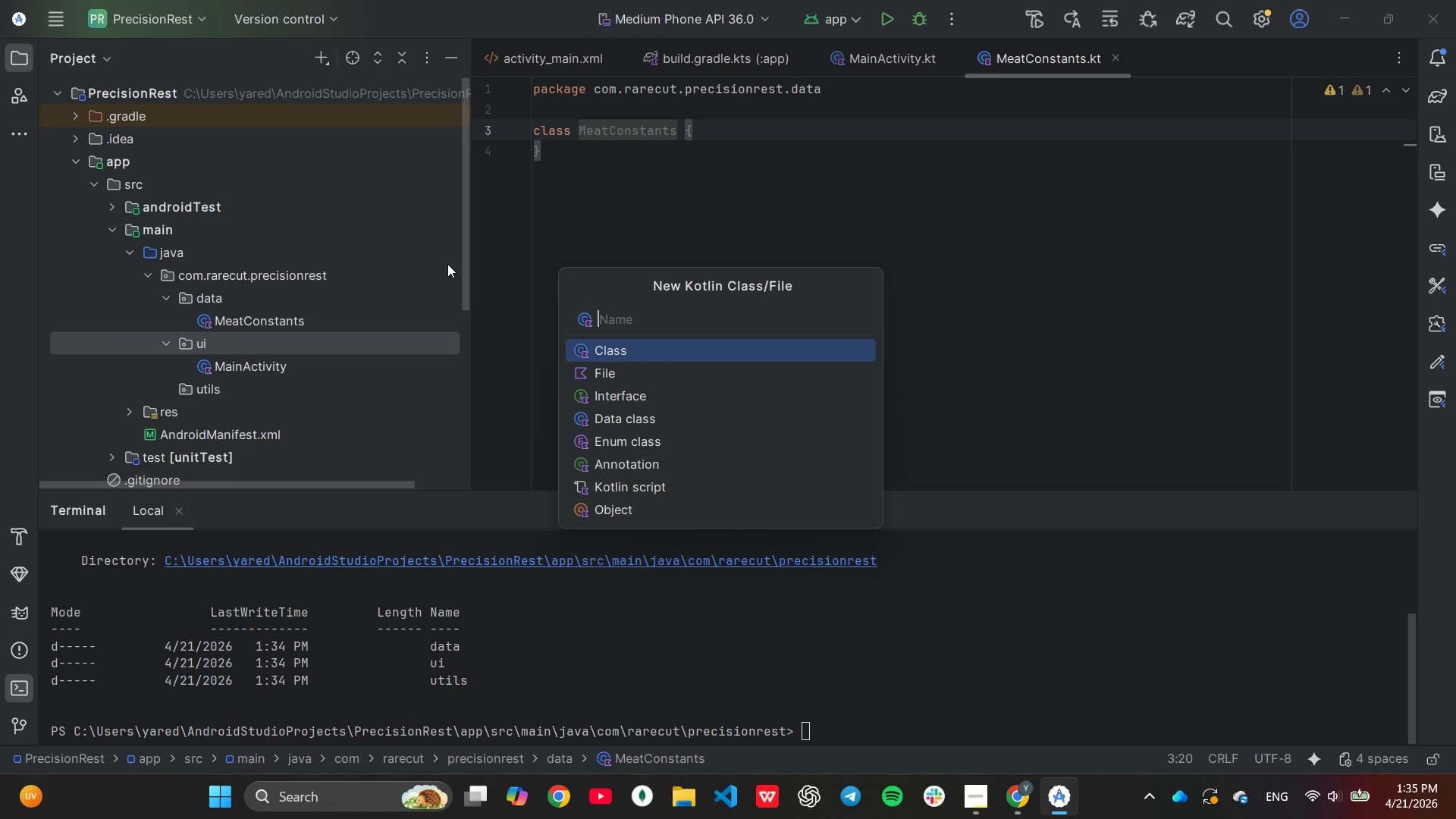 
type(TimerViewModel)
 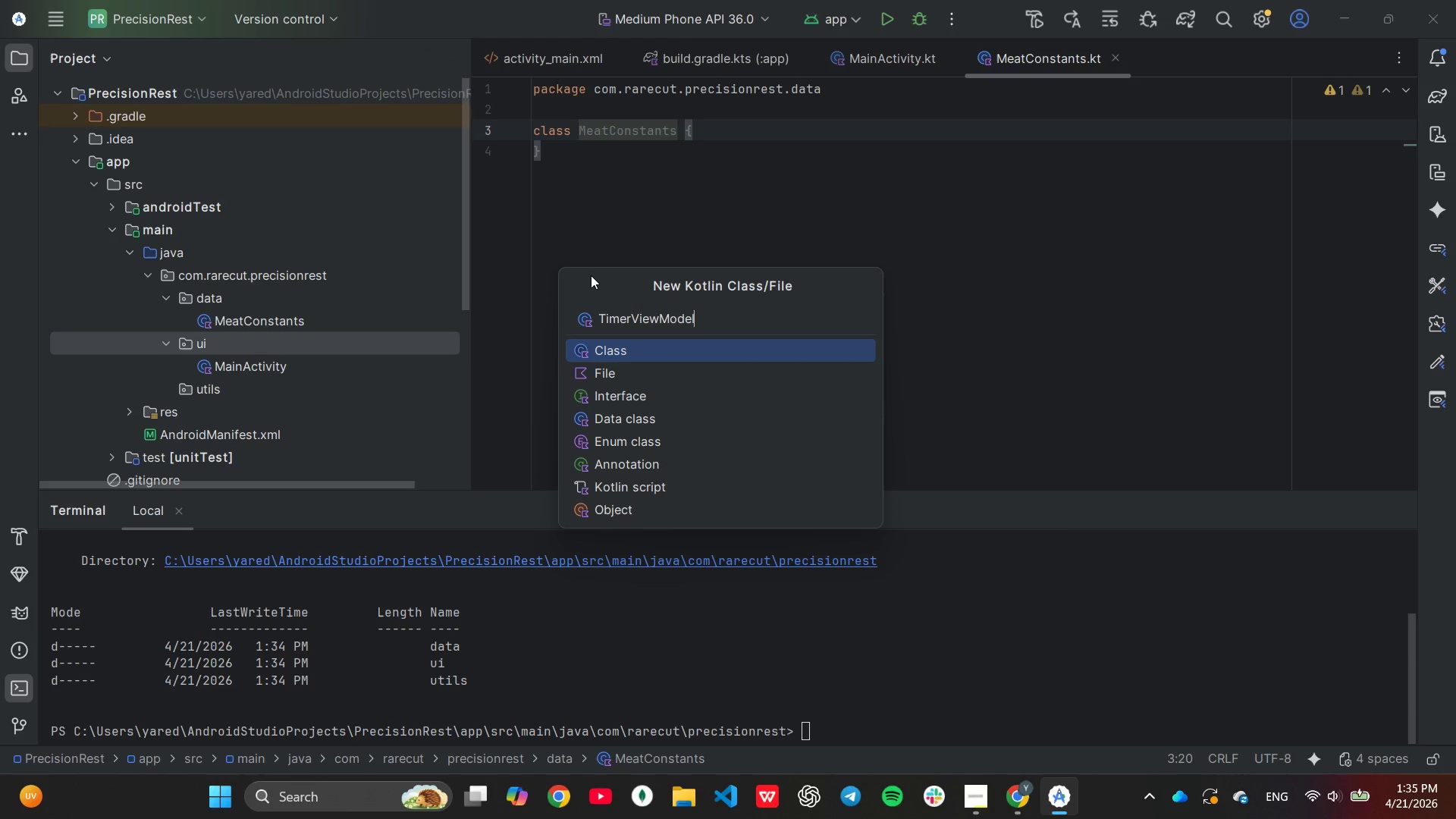 
key(Enter)
 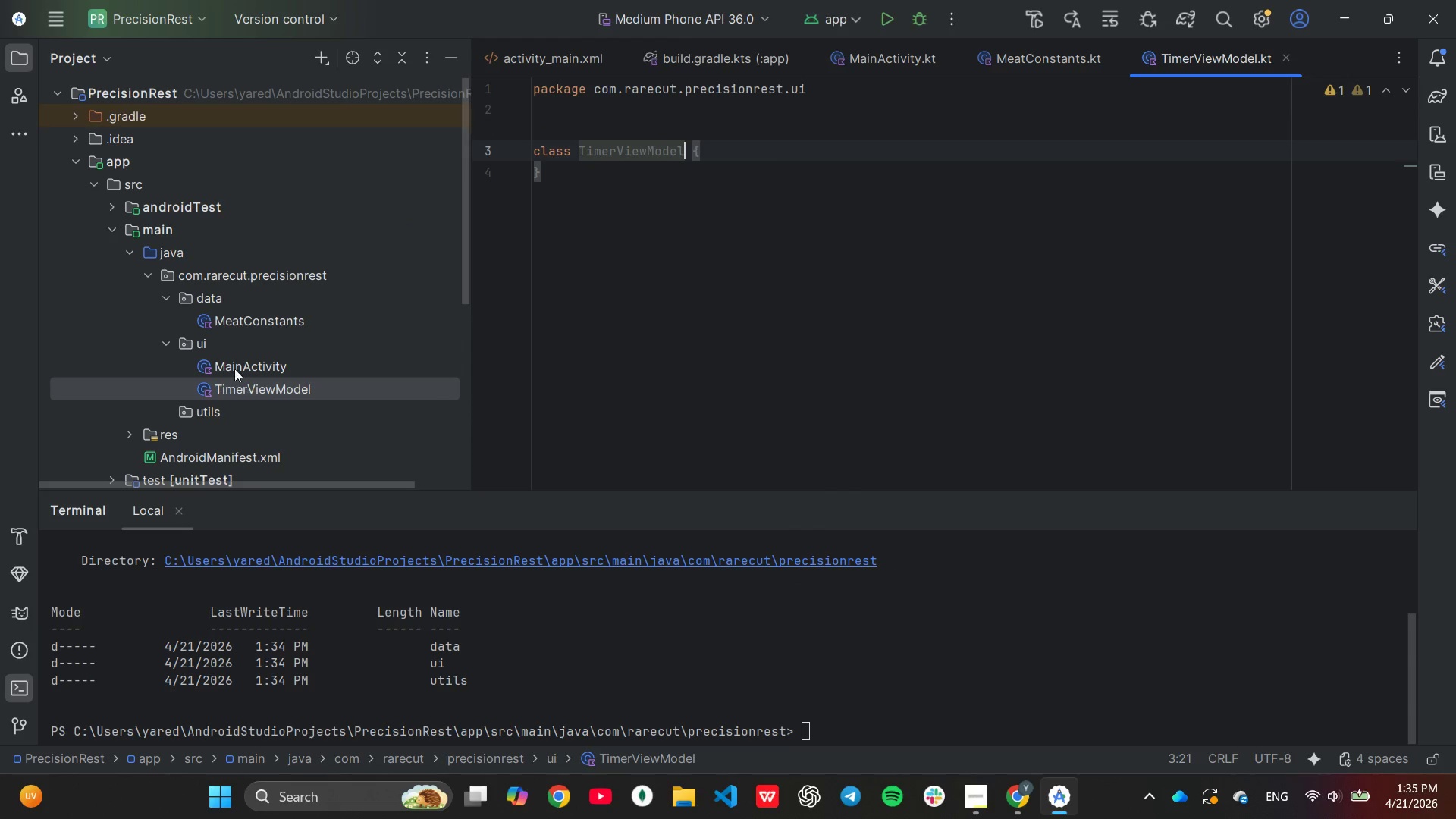 
scroll: coordinate [262, 300], scroll_direction: down, amount: 1.0
 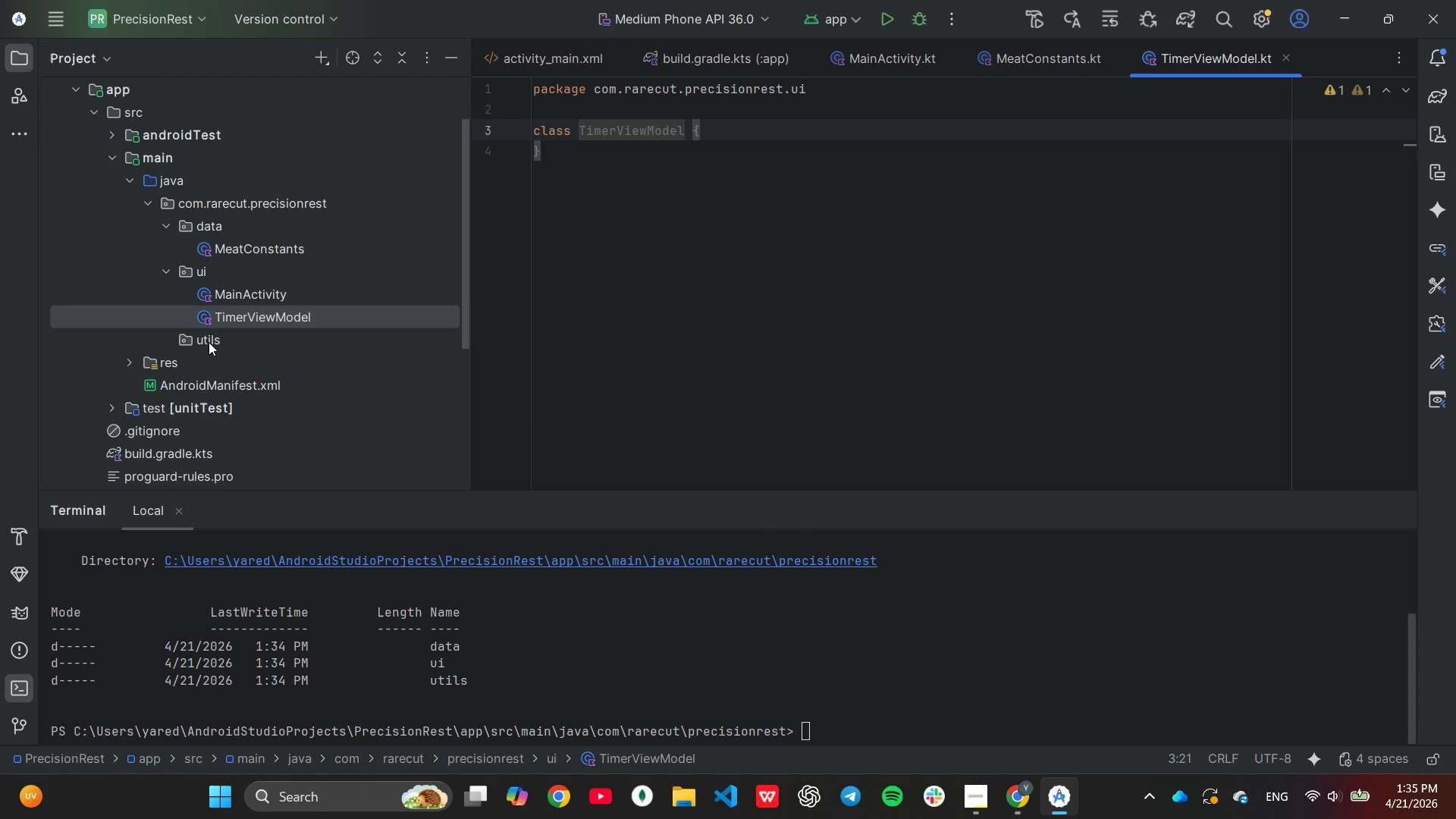 
right_click([209, 341])
 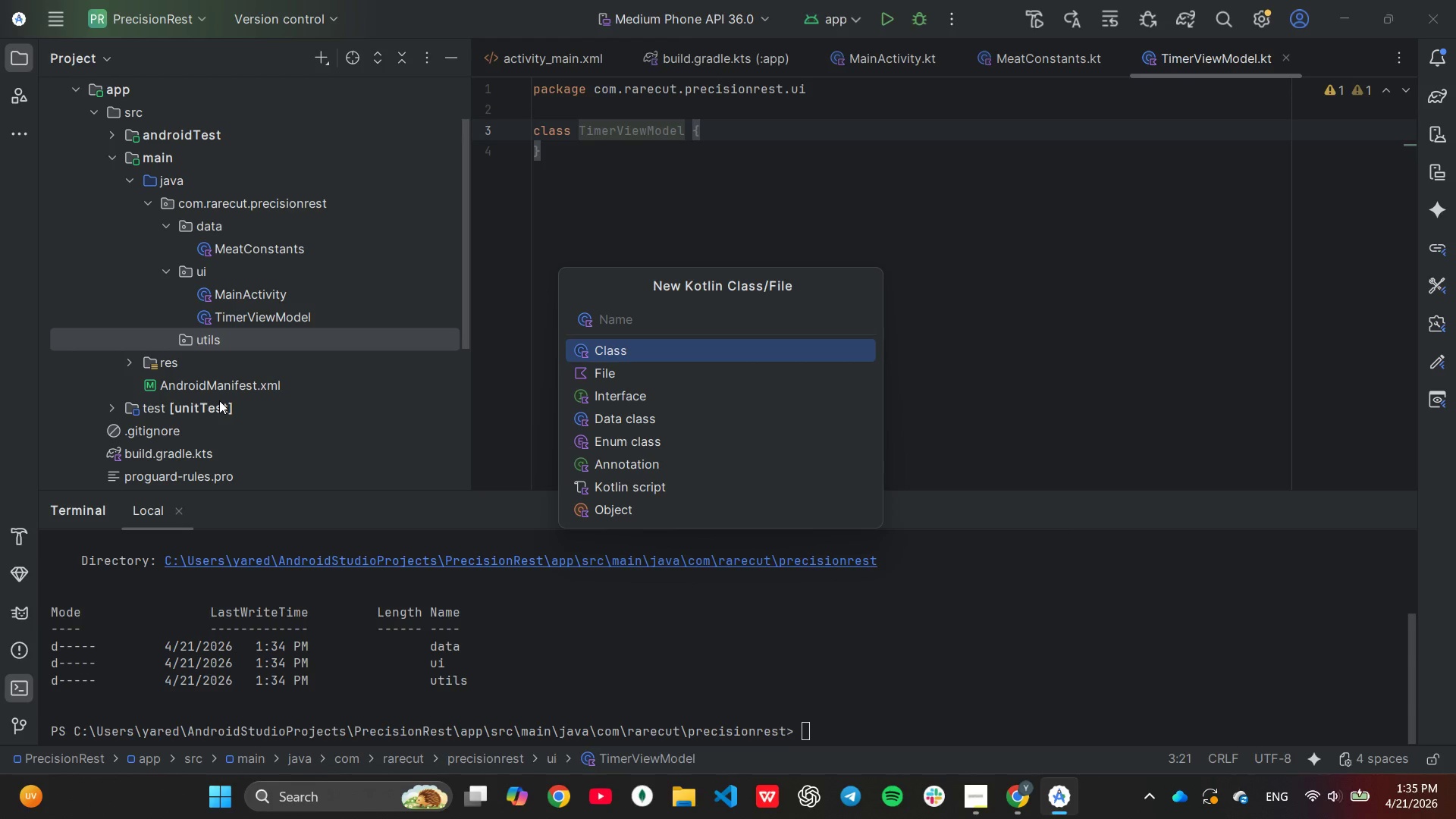 
type(TimeFormatter)
 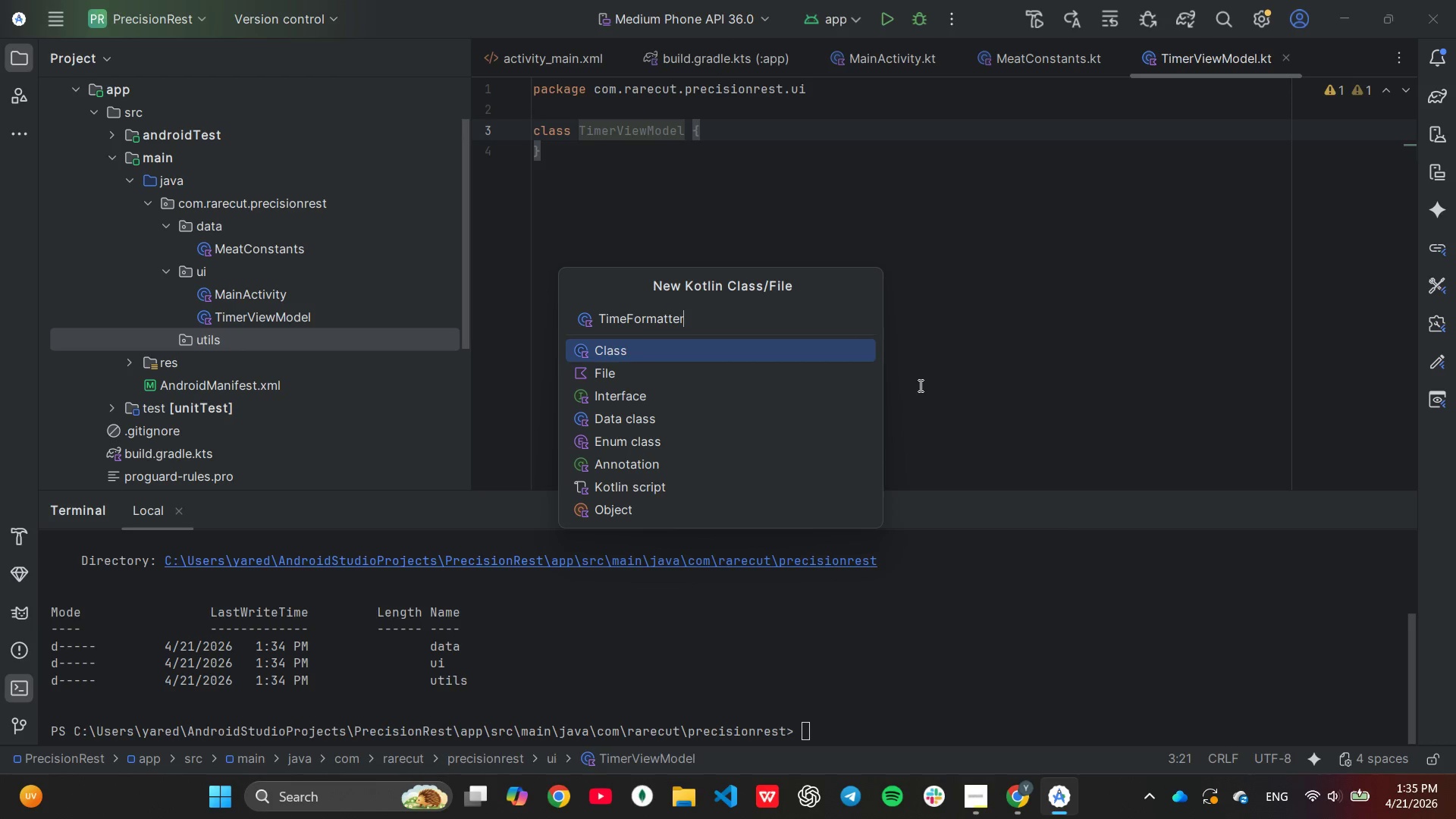 
wait(7.0)
 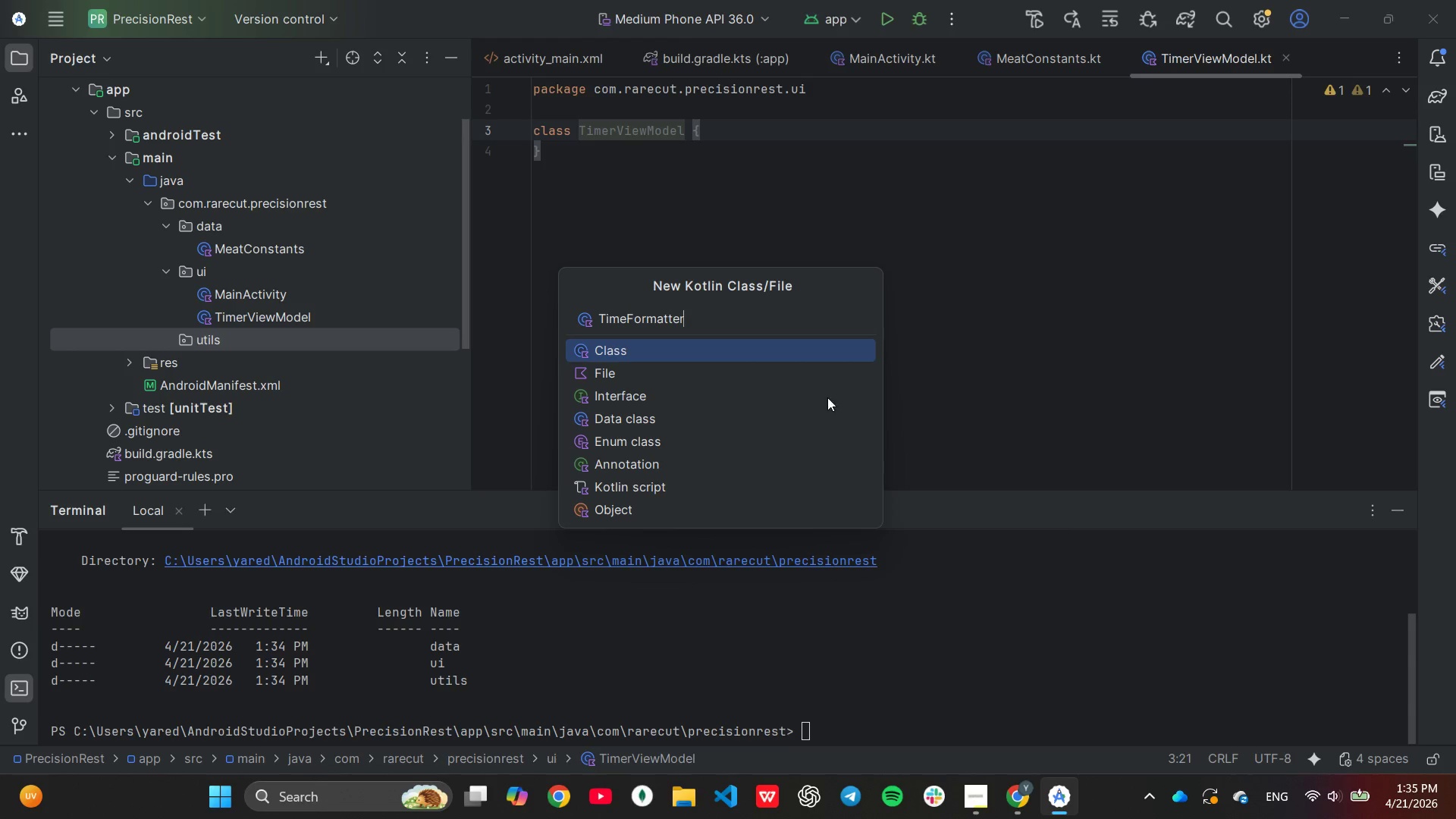 
key(Enter)
 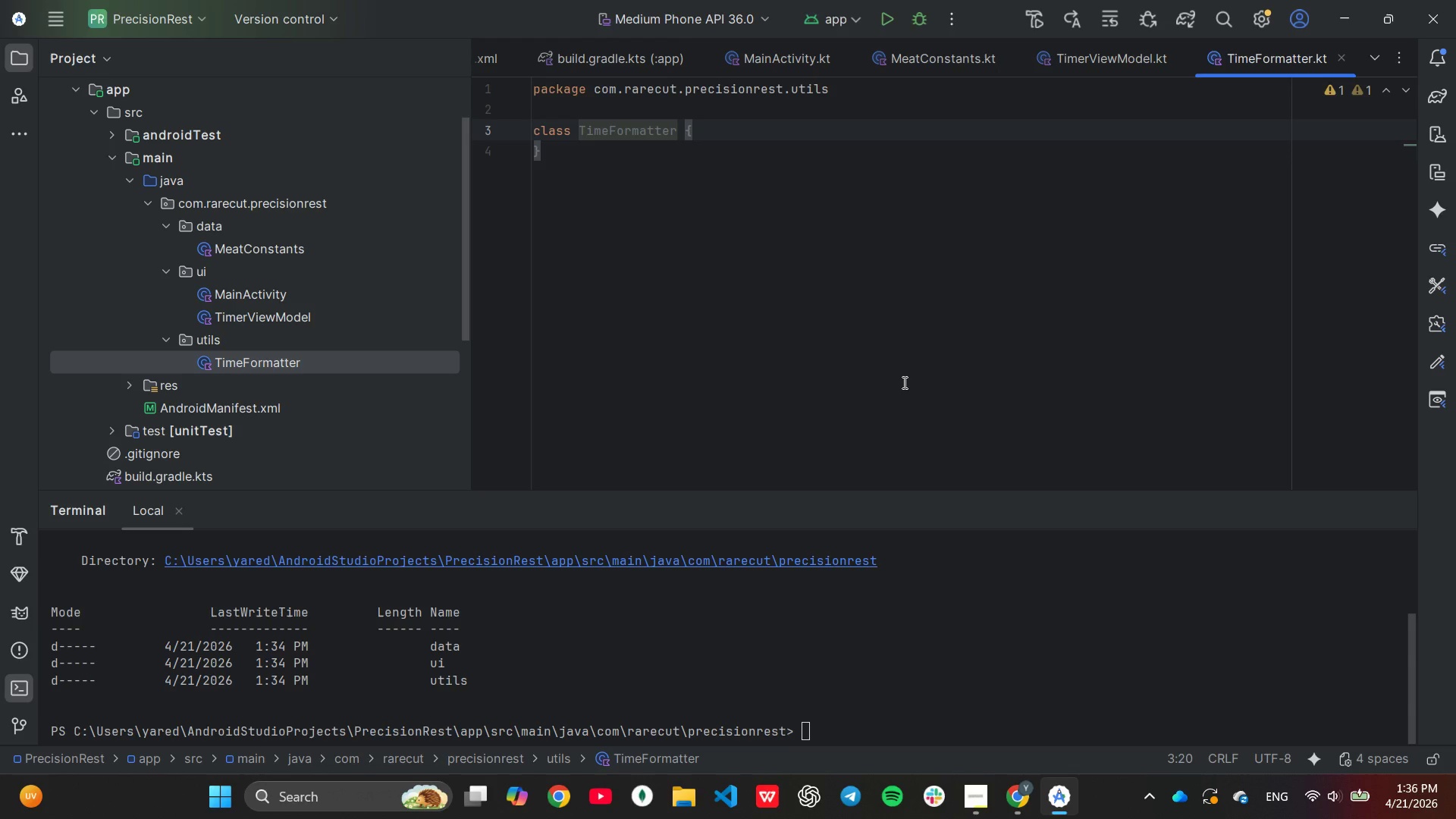 
wait(17.97)
 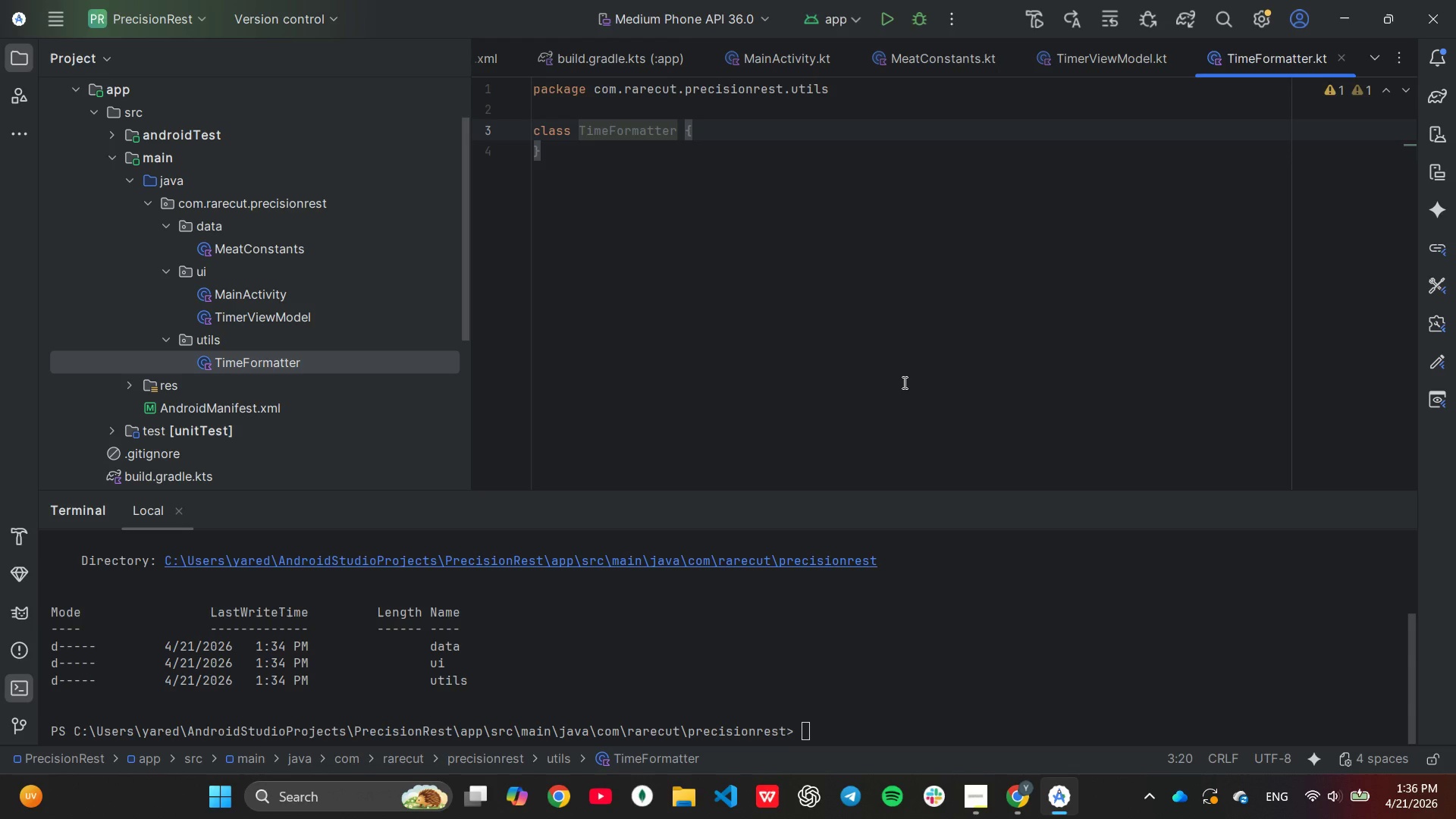 
left_click([981, 793])
 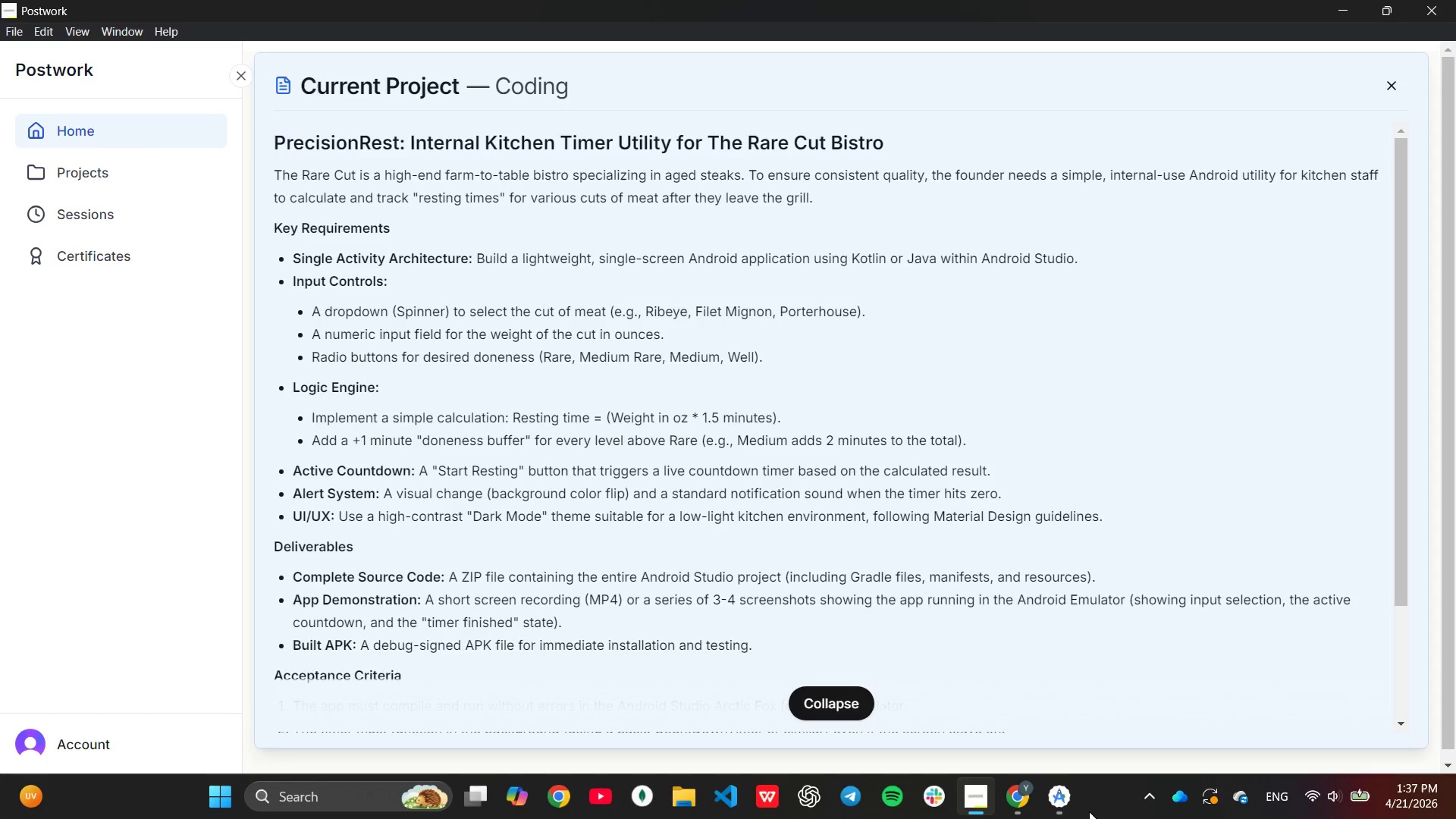 
wait(59.78)
 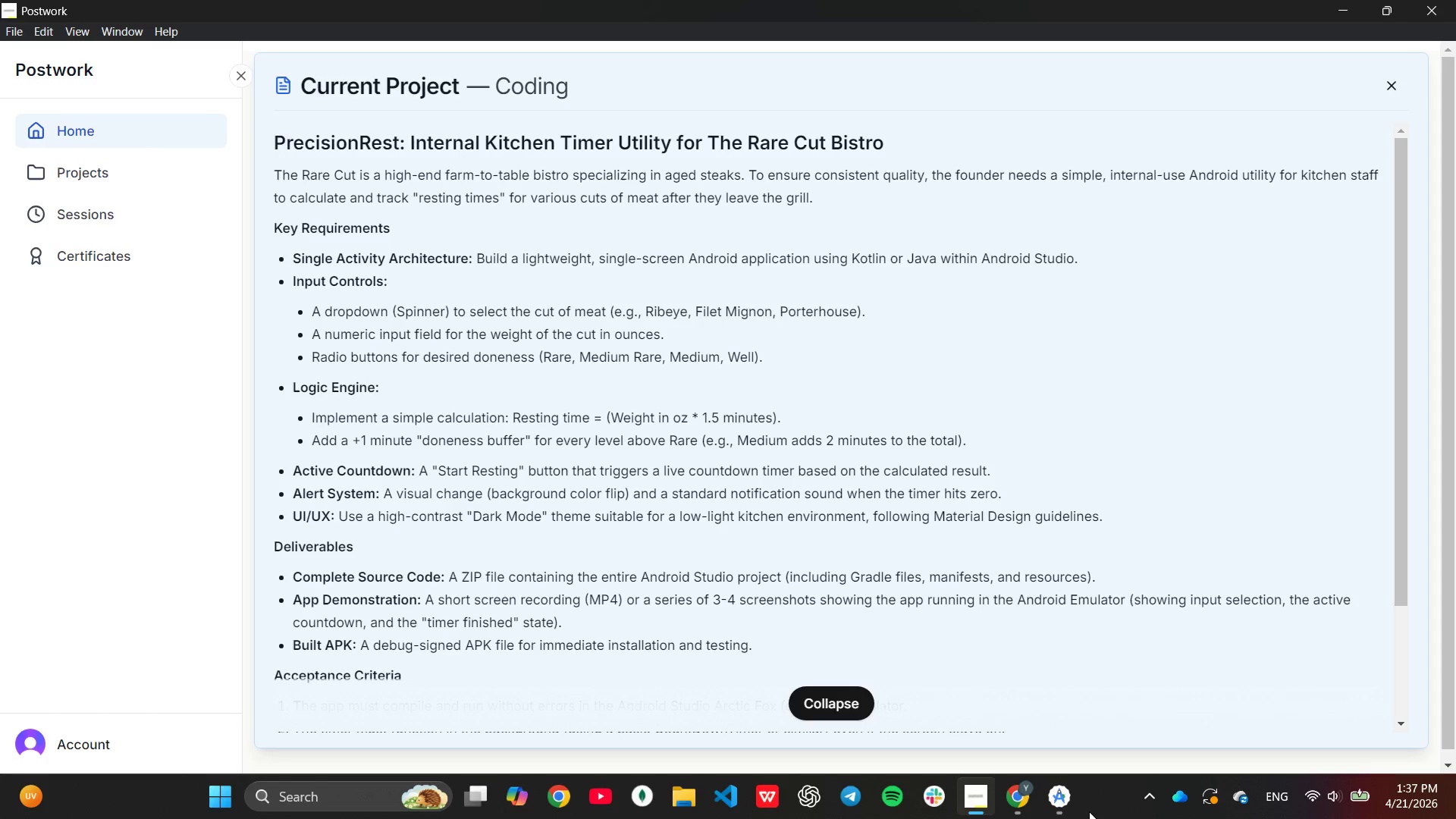 
double_click([307, 250])
 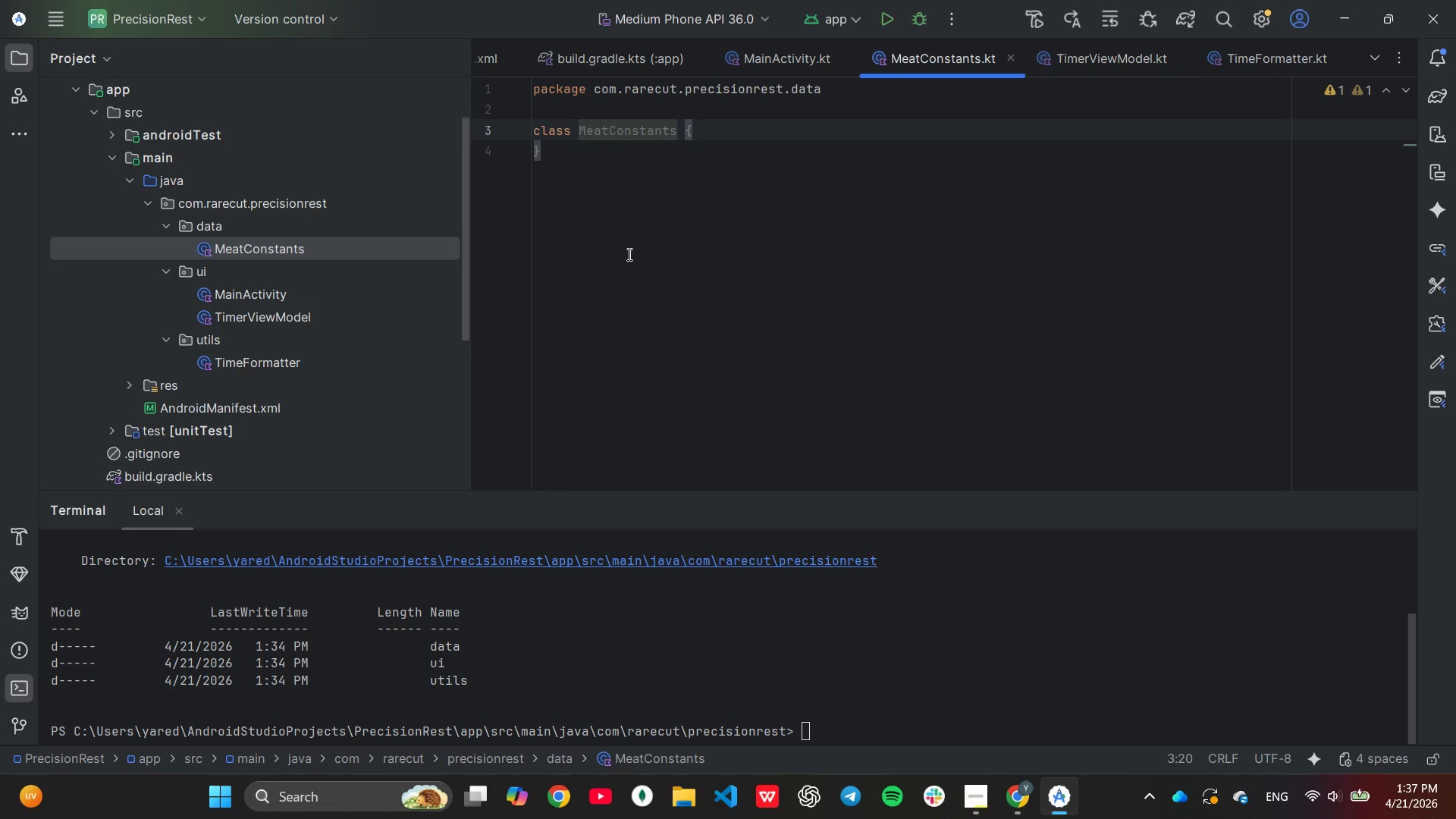 
left_click_drag(start_coordinate=[648, 262], to_coordinate=[655, 257])
 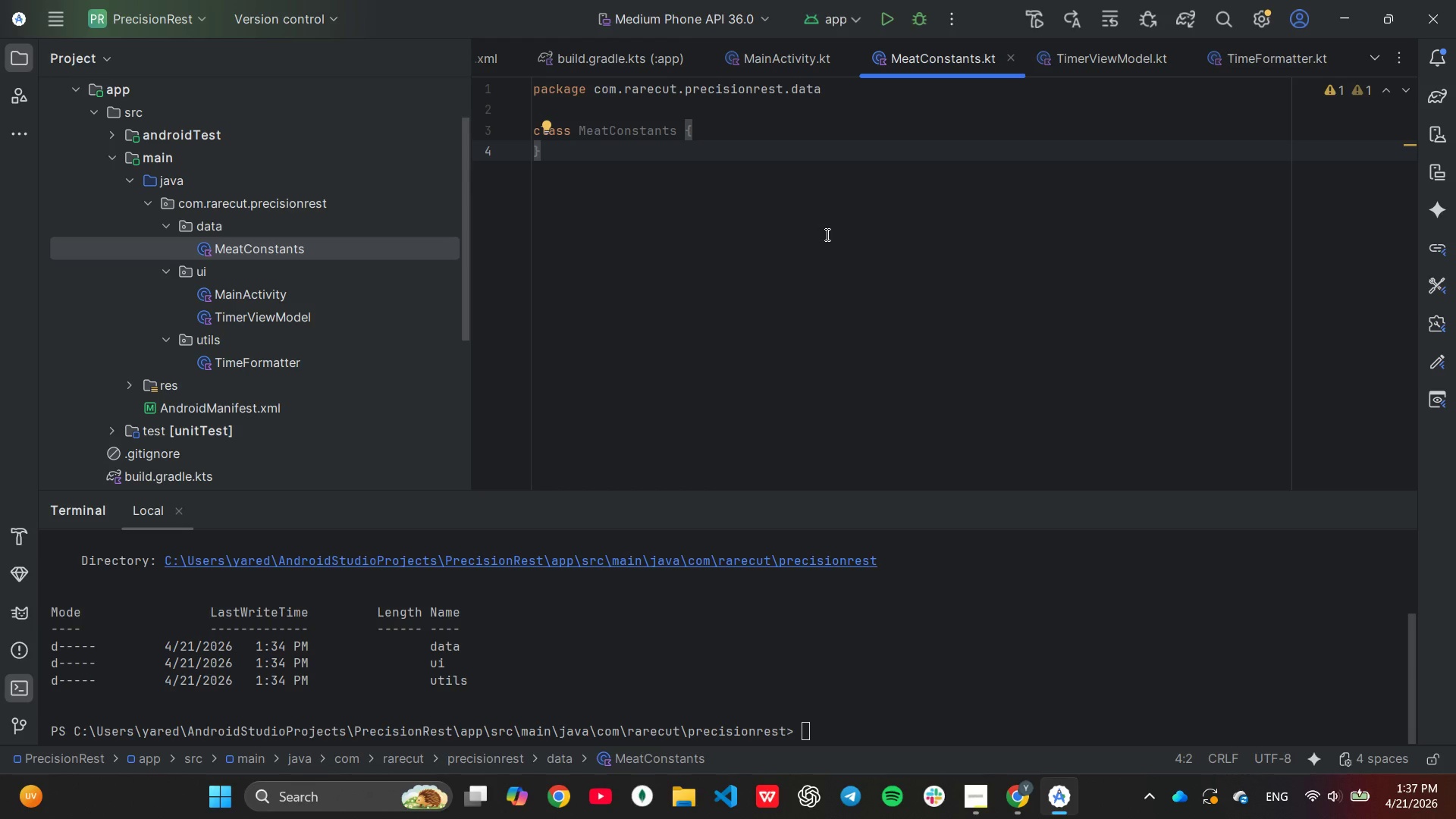 
wait(9.98)
 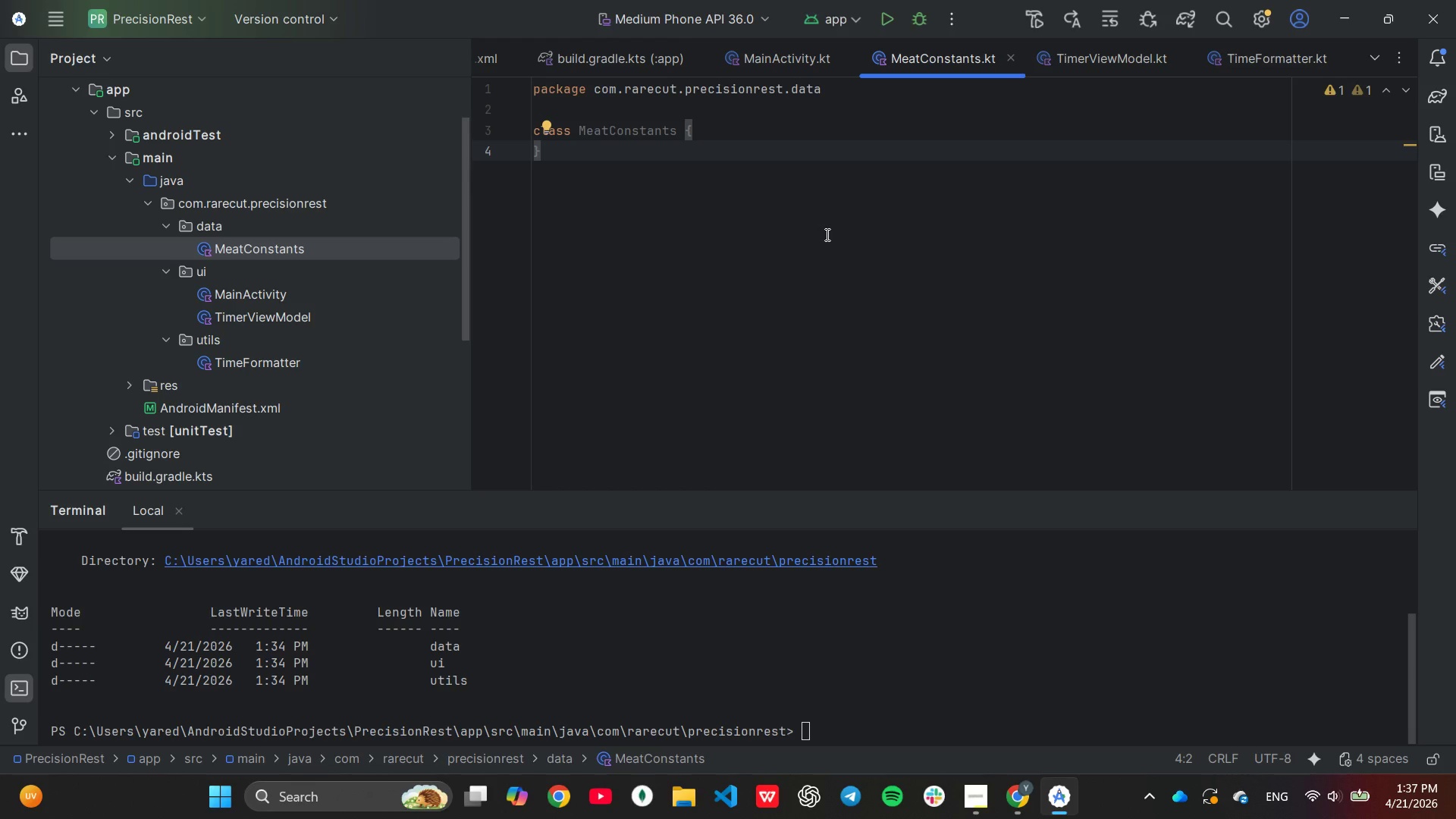 
left_click([577, 126])
 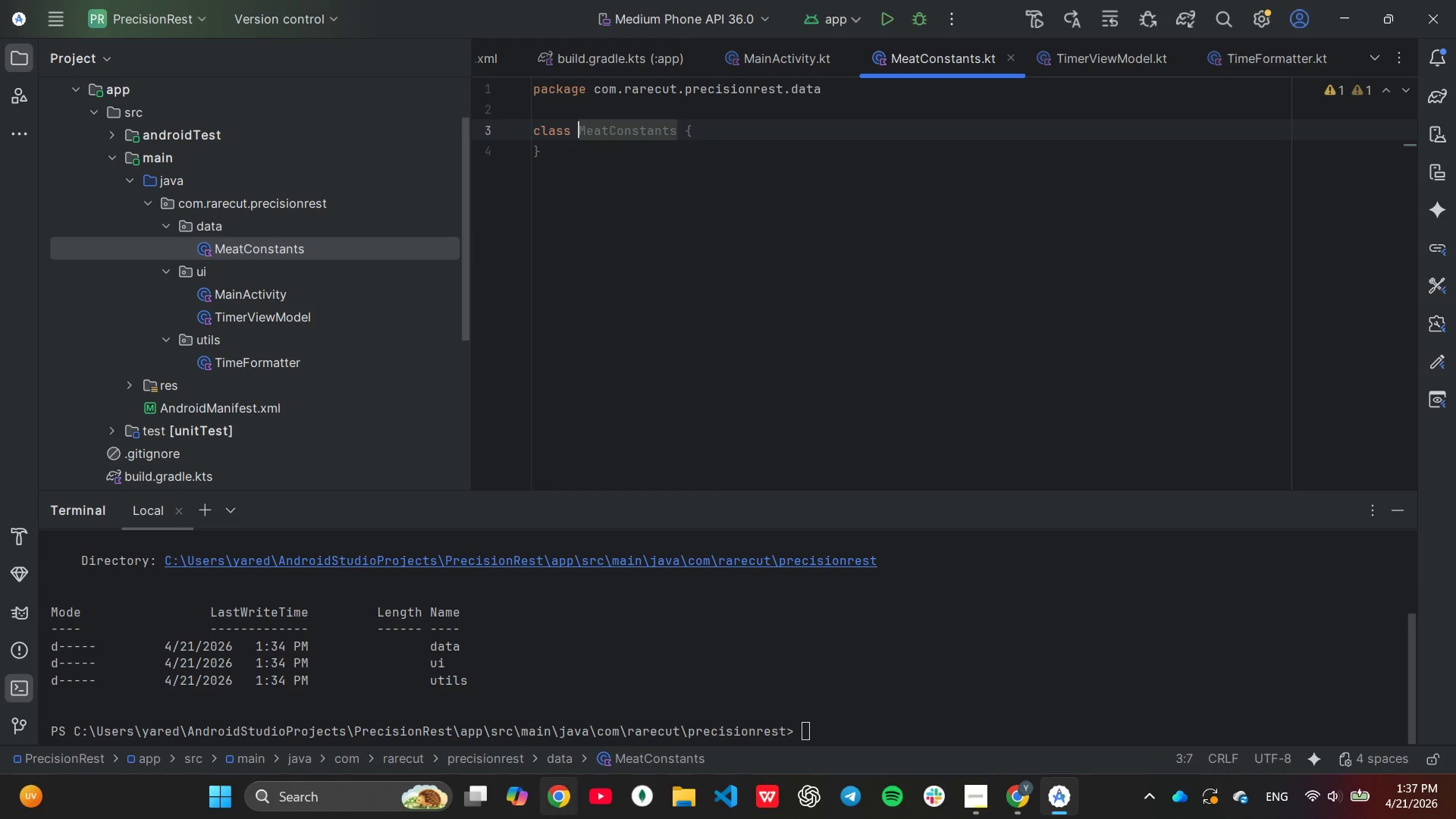 
key(ArrowLeft)
 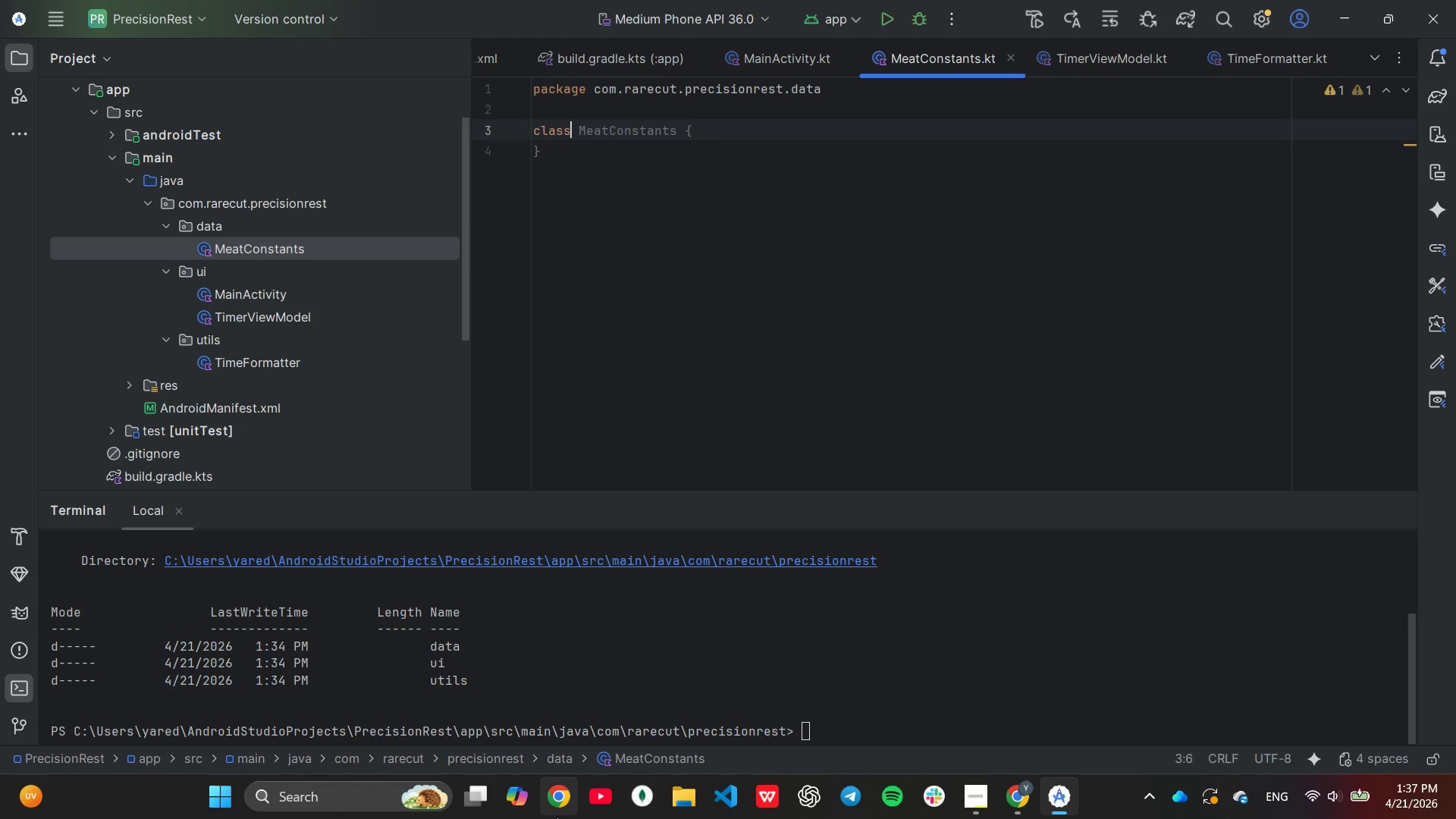 
key(Backspace)
key(Backspace)
key(Backspace)
key(Backspace)
key(Backspace)
type(object[End])
 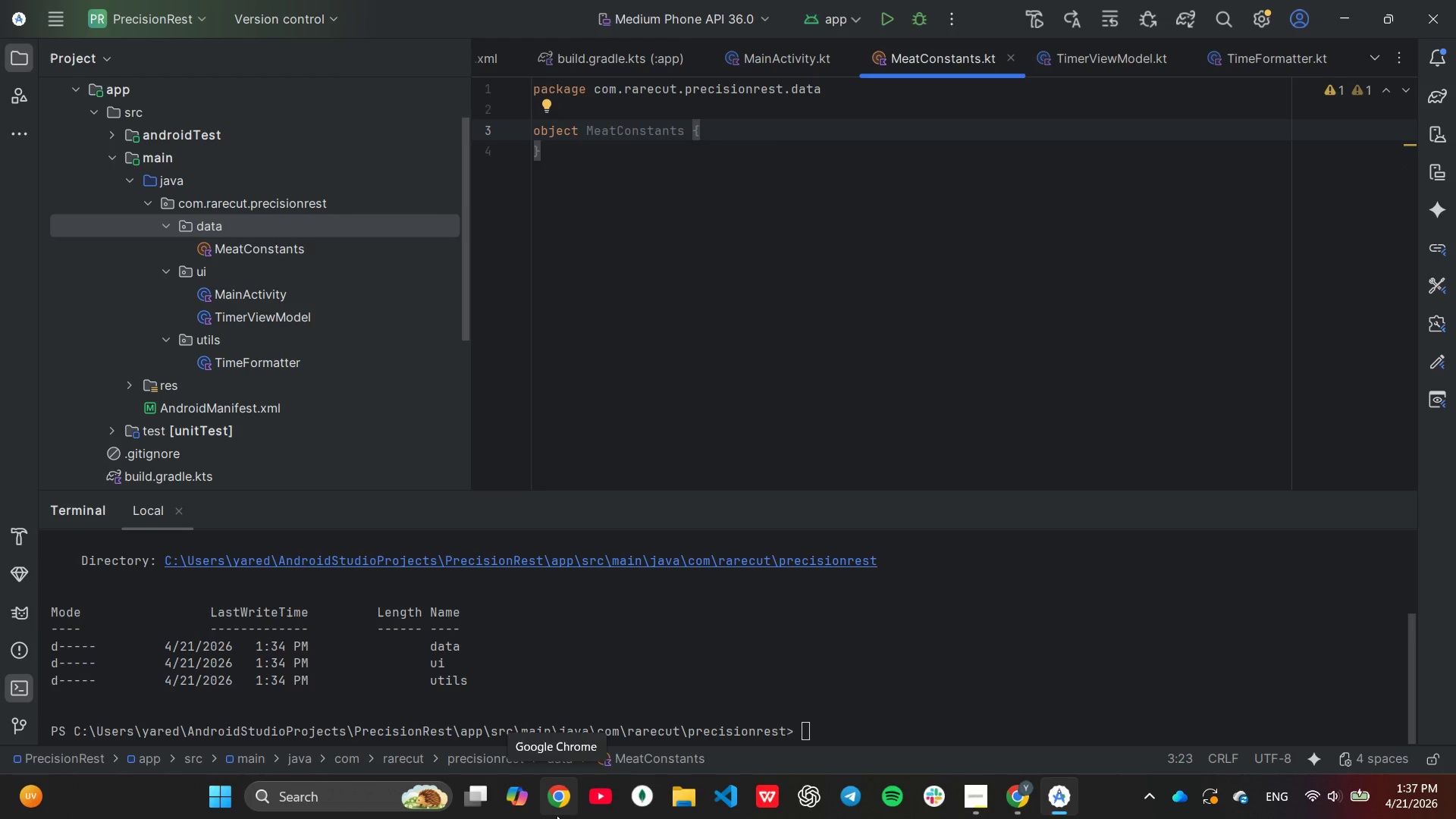 
key(Enter)
 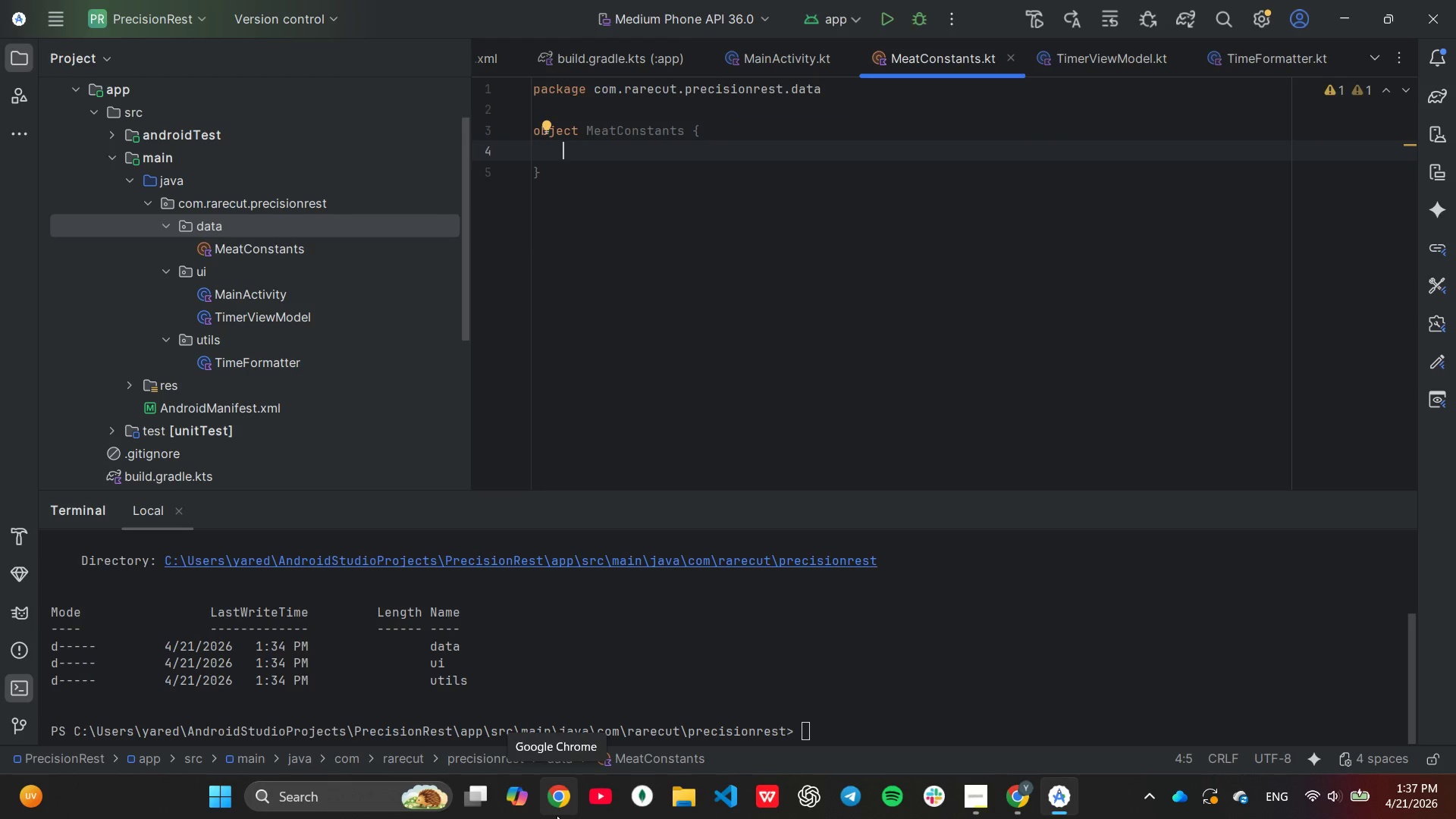 
type(val MEAT_CURS)
key(Backspace)
key(Backspace)
type(TS = list)
 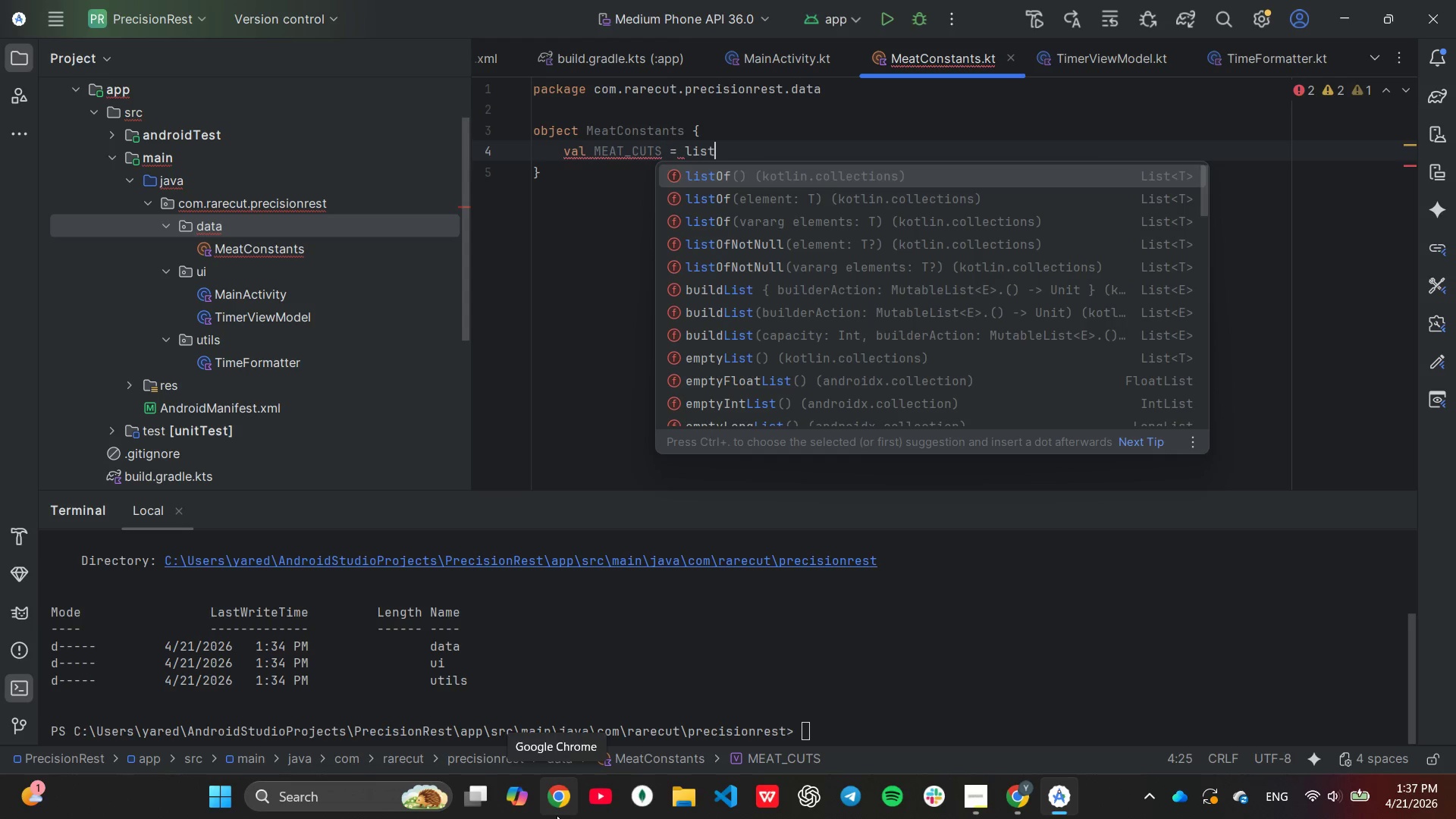 
key(Enter)
 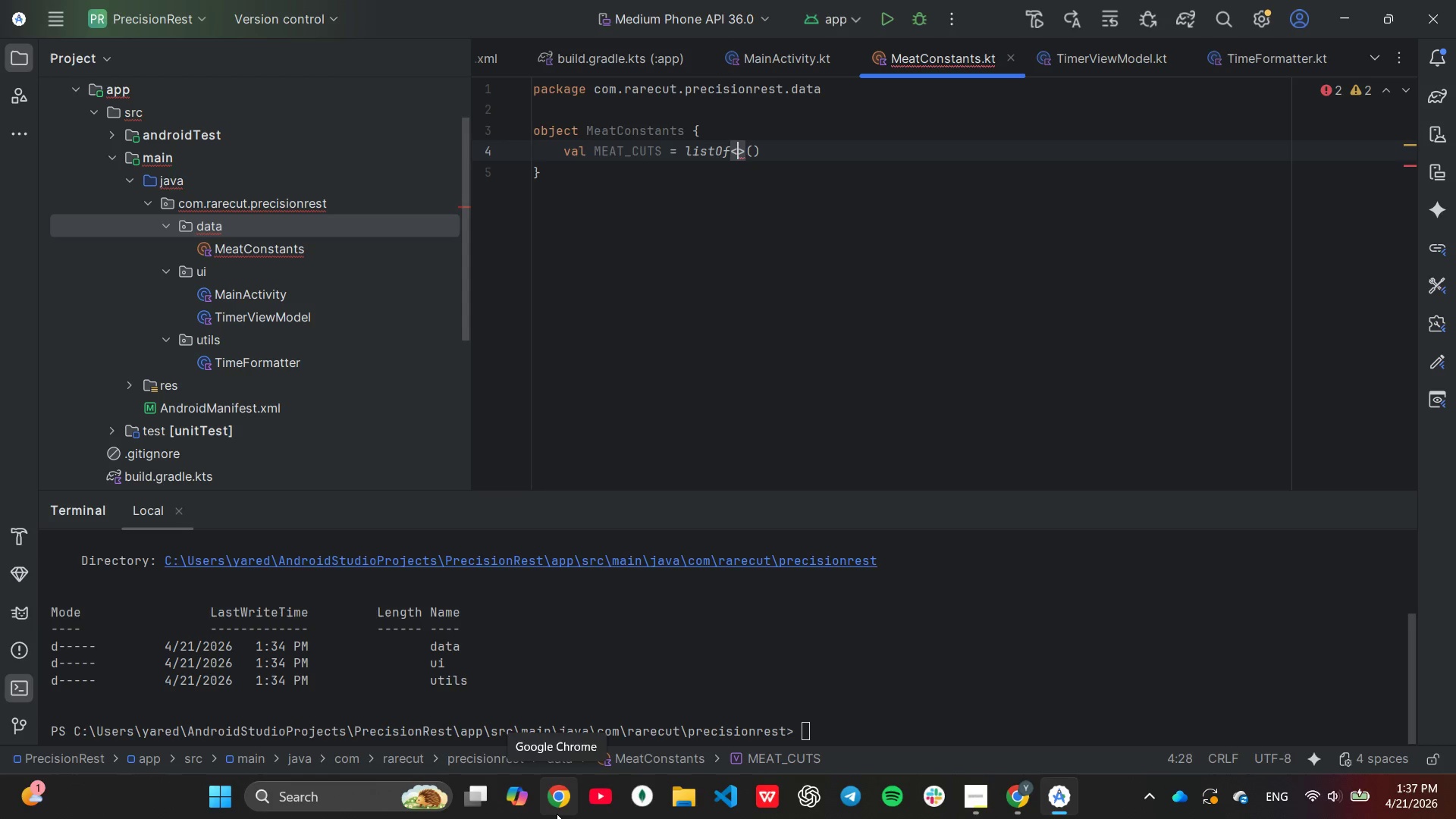 
key(Backspace)
 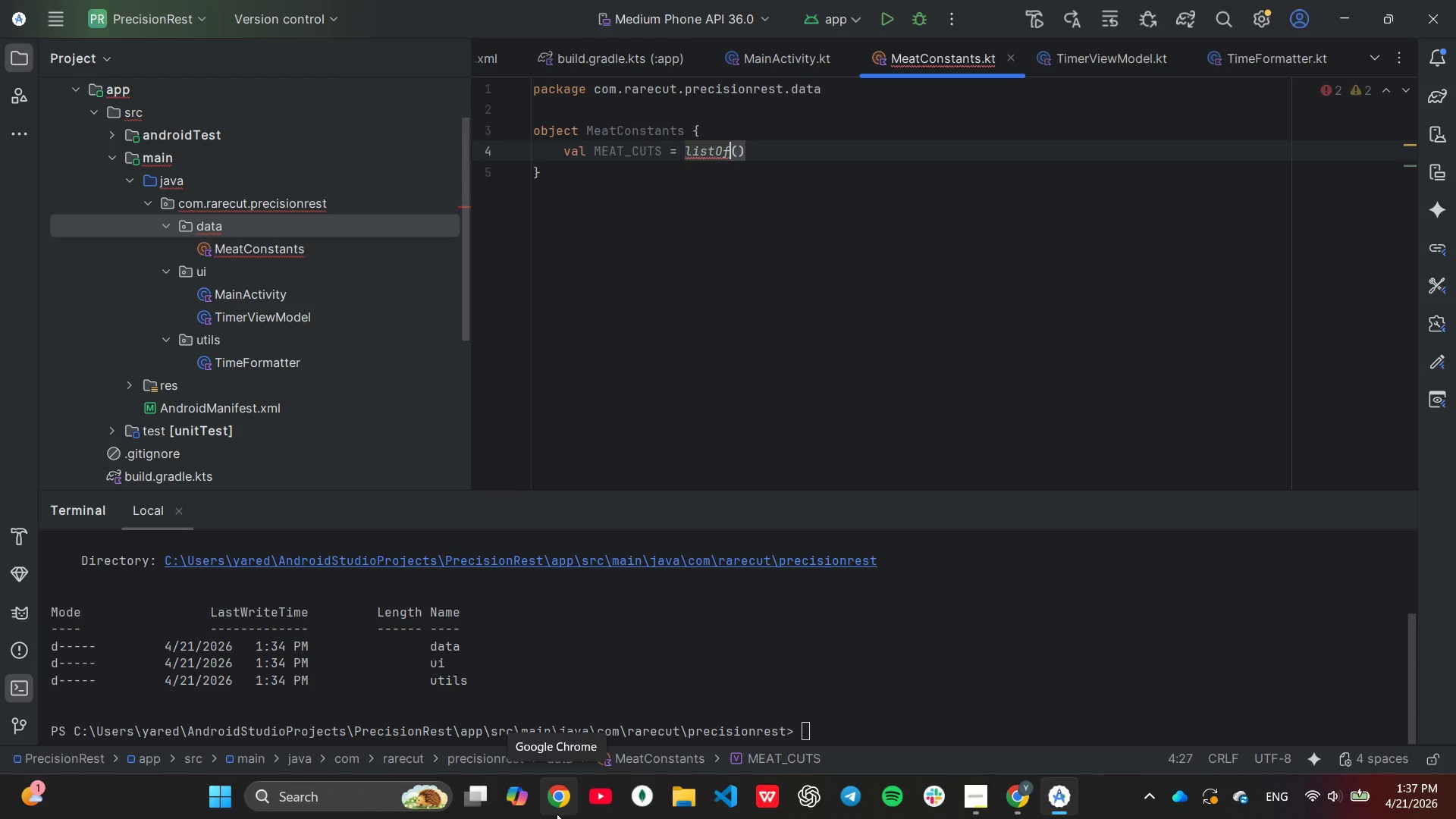 
key(ArrowRight)
 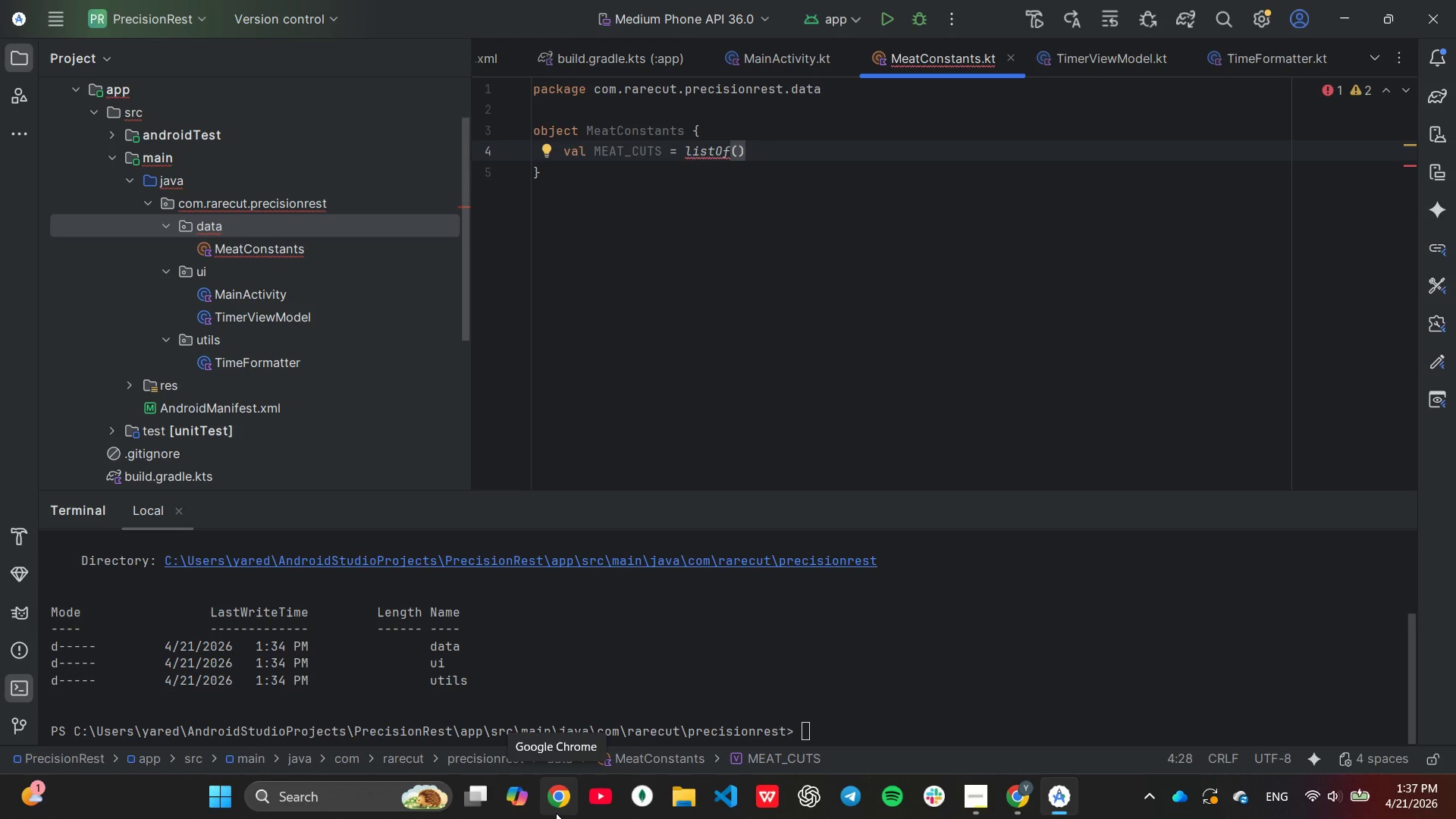 
key(Enter)
 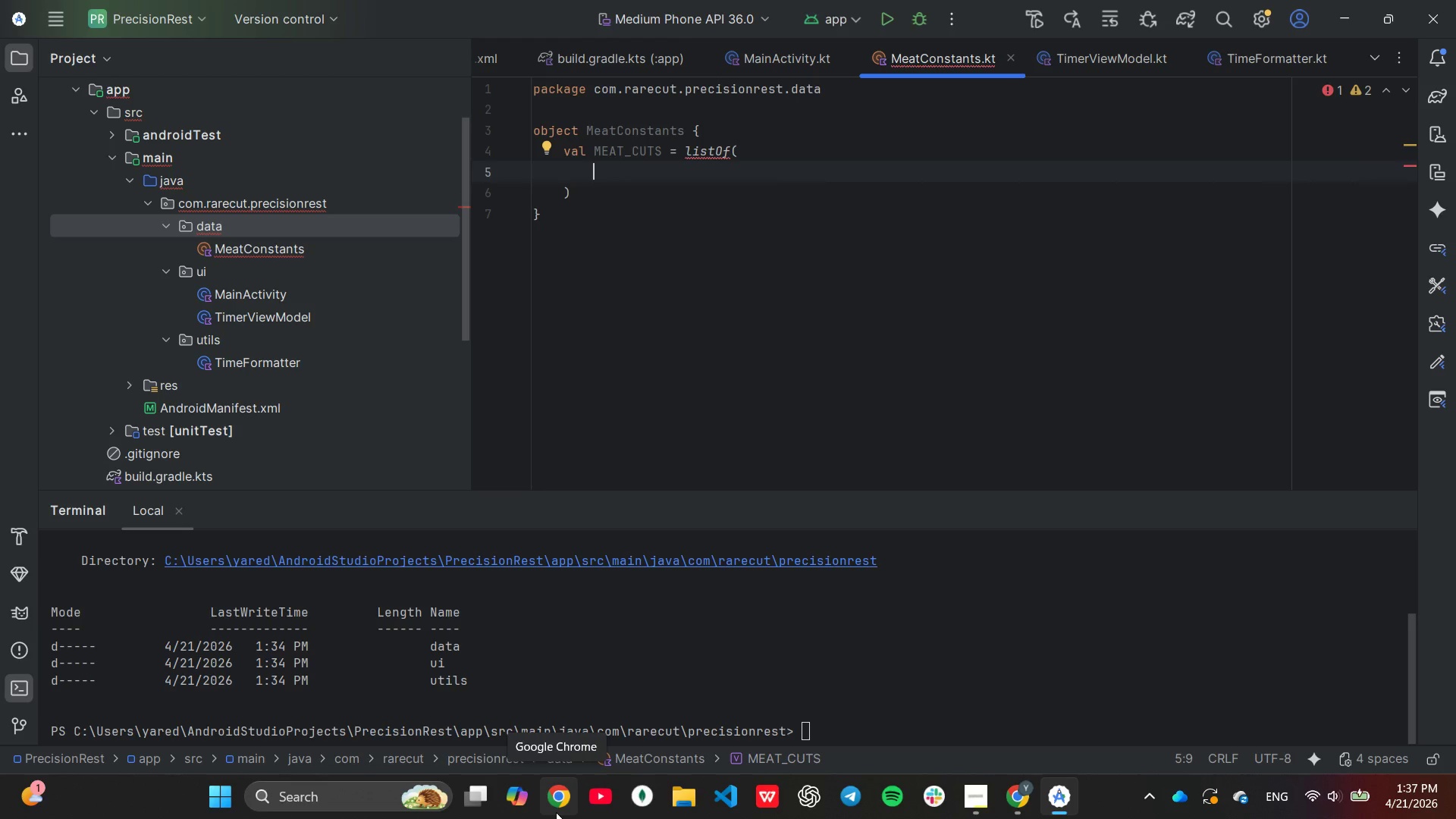 
key(Shift+ShiftLeft)
 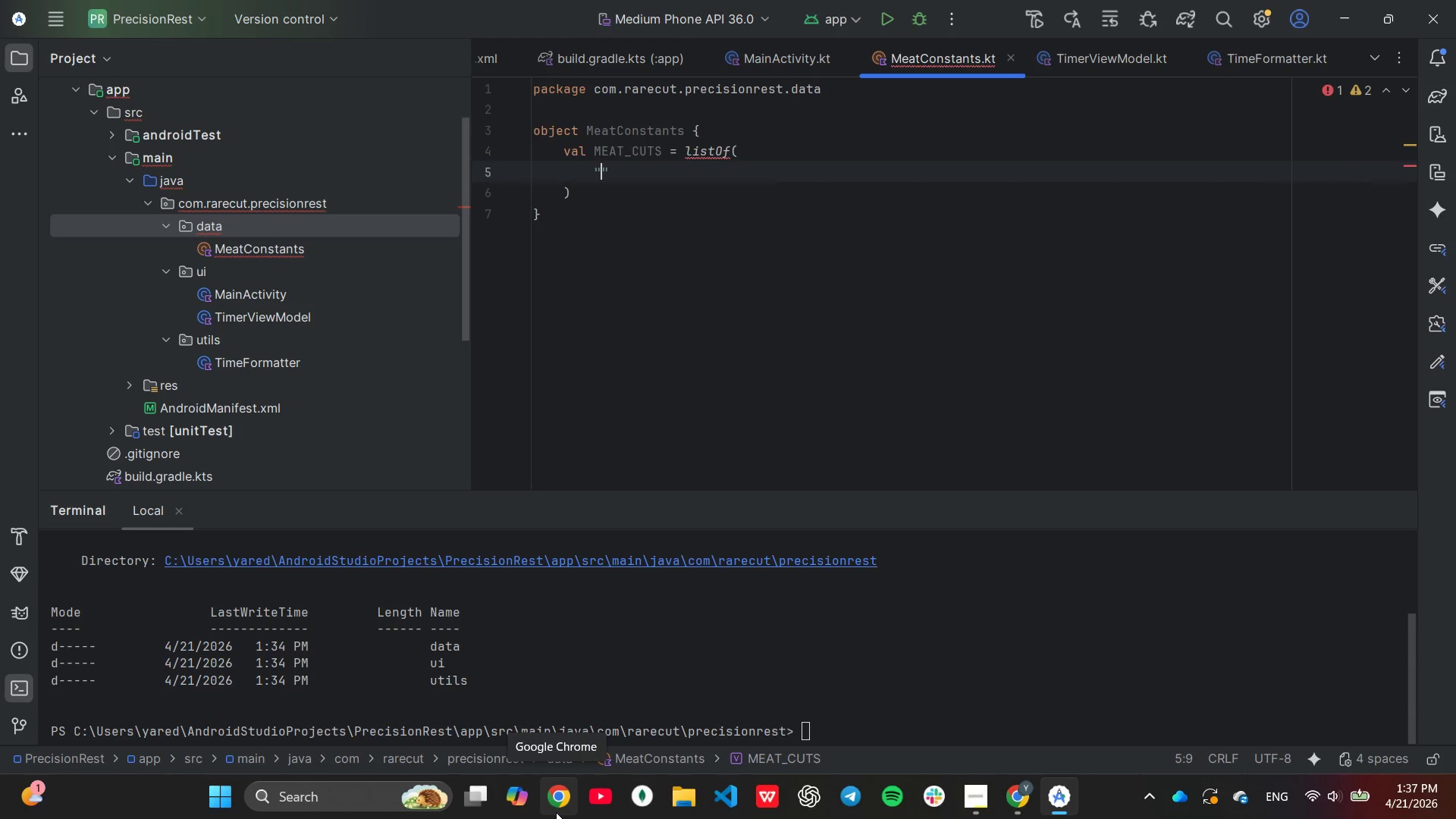 
key(Shift+Quote)